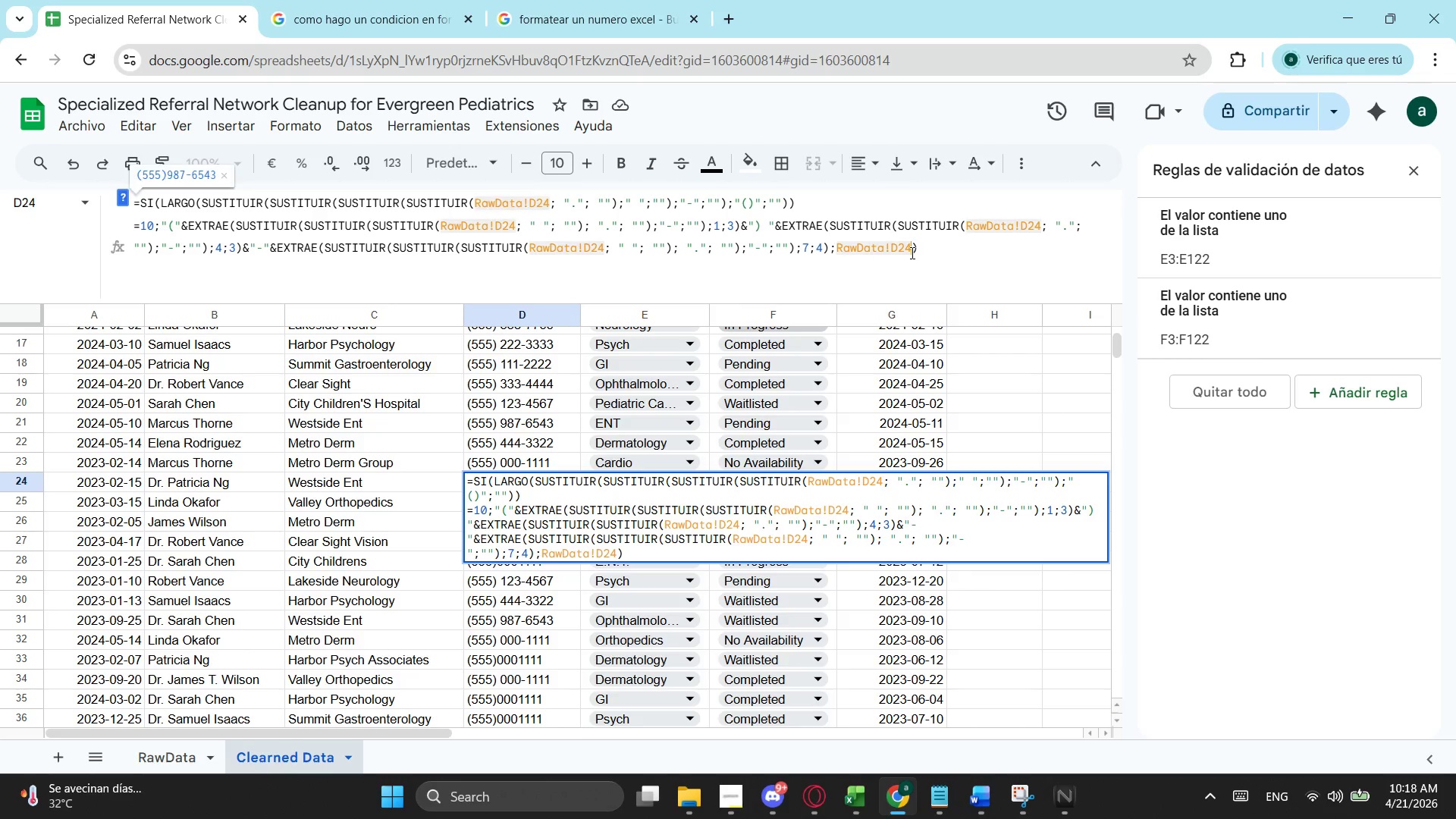 
key(Control+ControlLeft)
 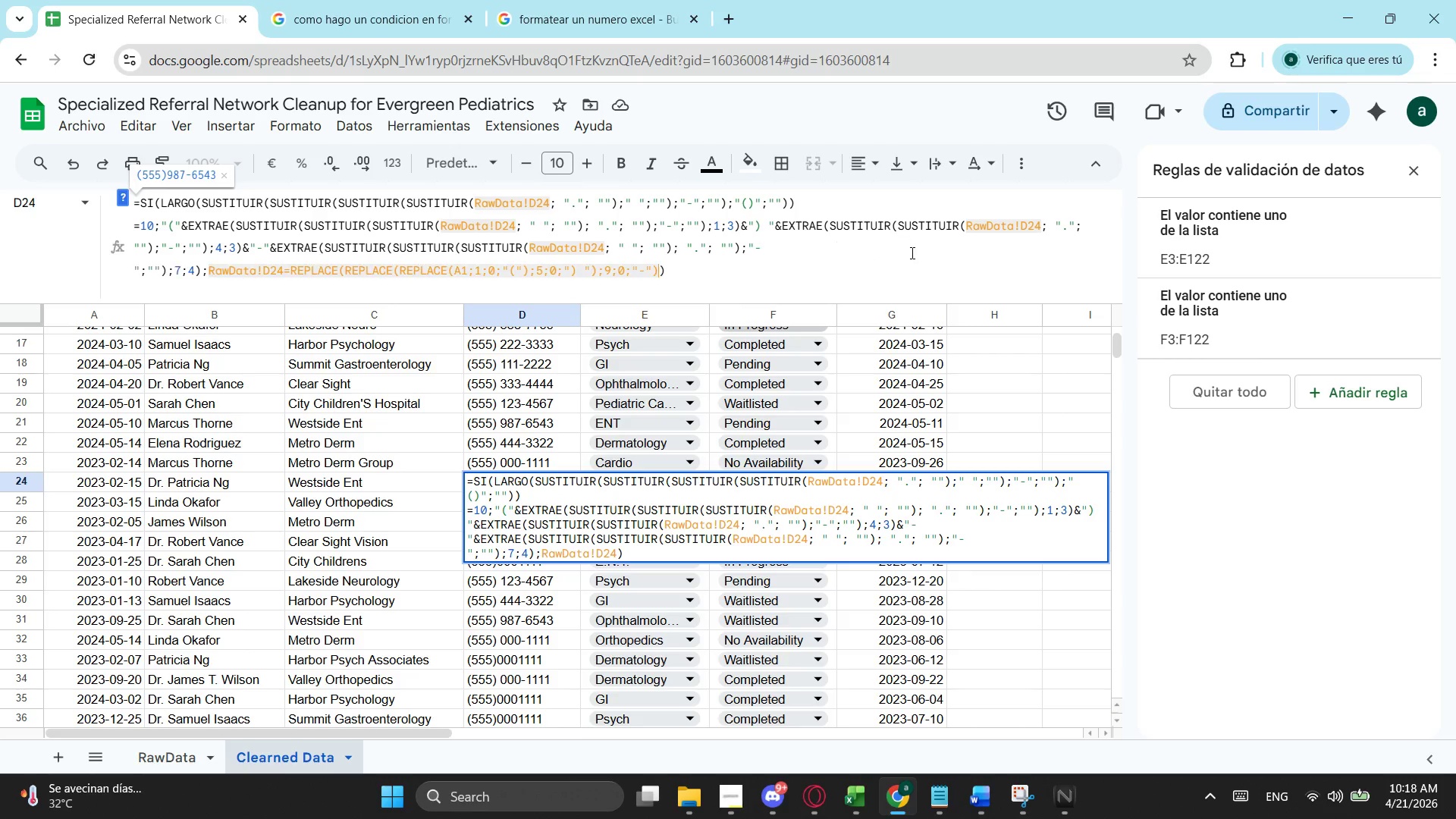 
key(Control+V)
 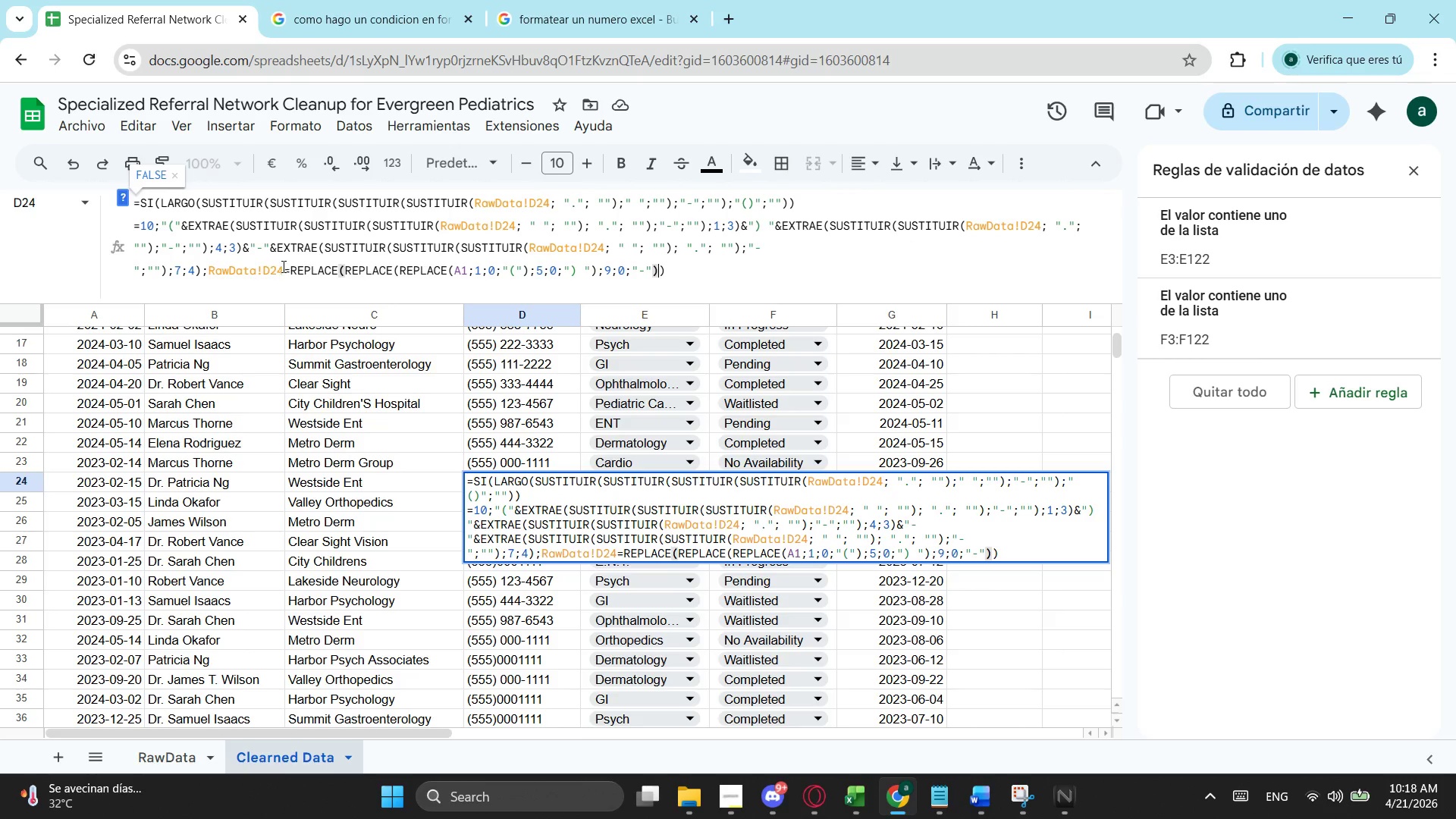 
wait(5.19)
 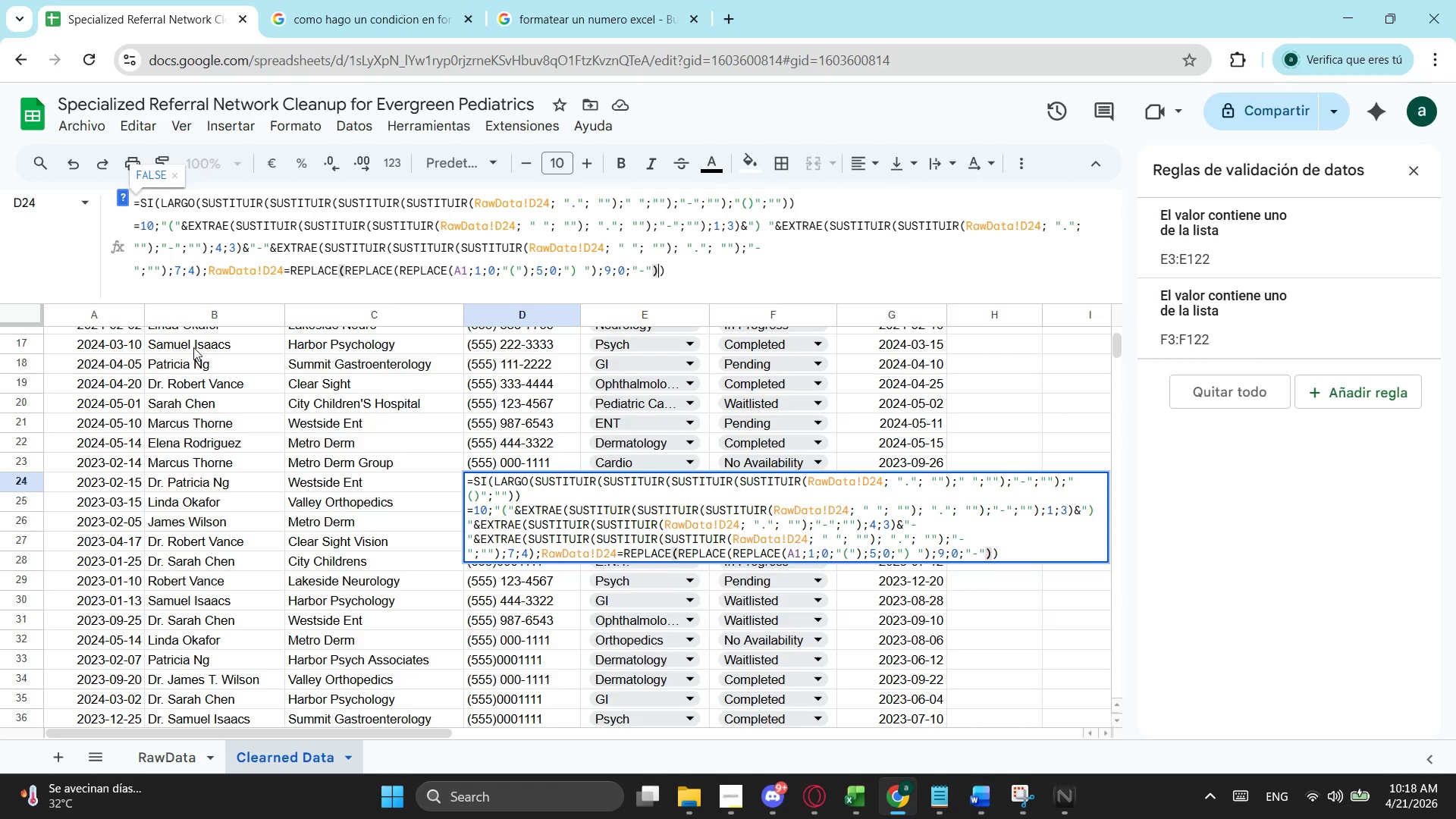 
left_click_drag(start_coordinate=[289, 267], to_coordinate=[210, 275])
 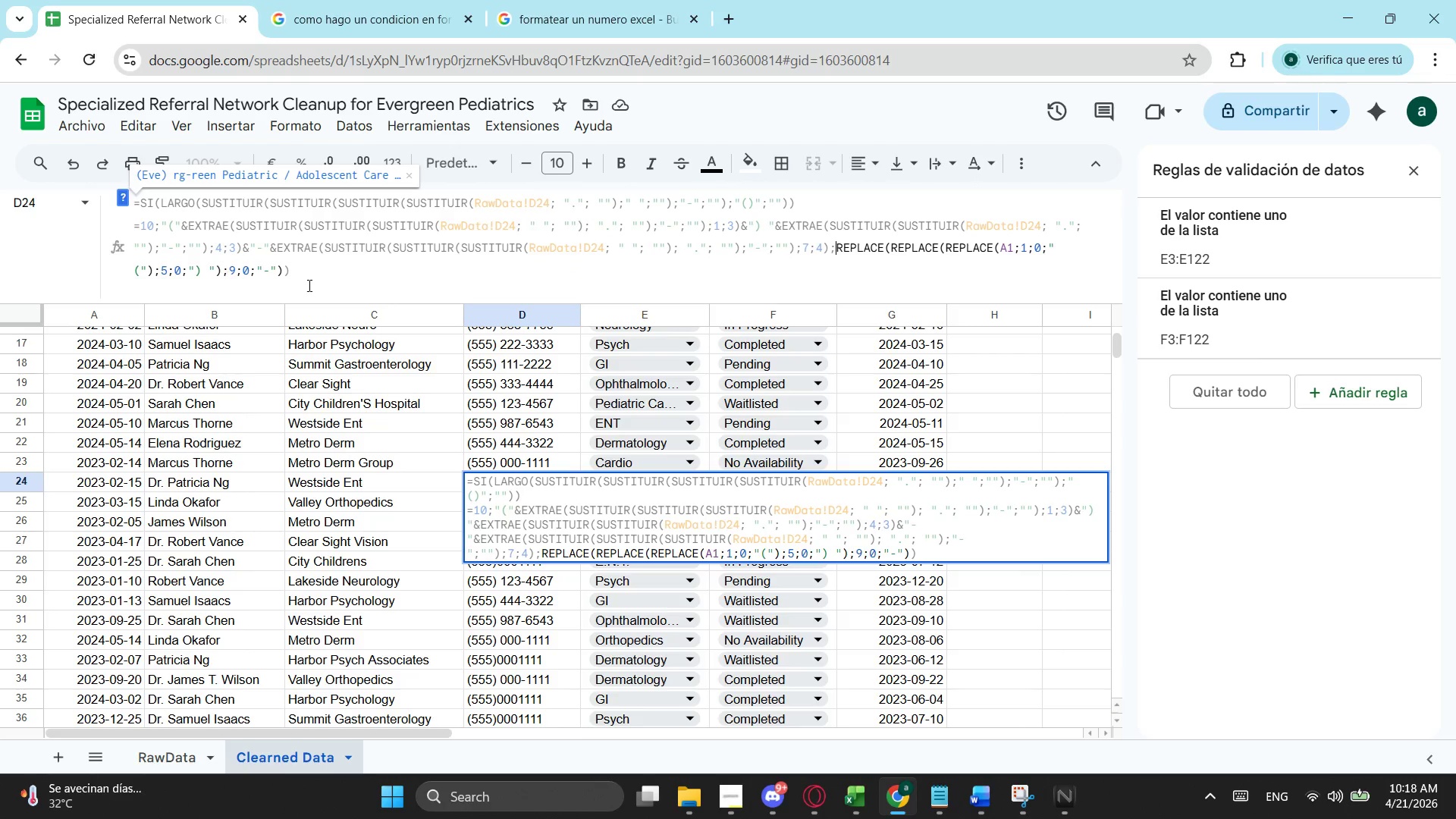 
key(Control+X)
 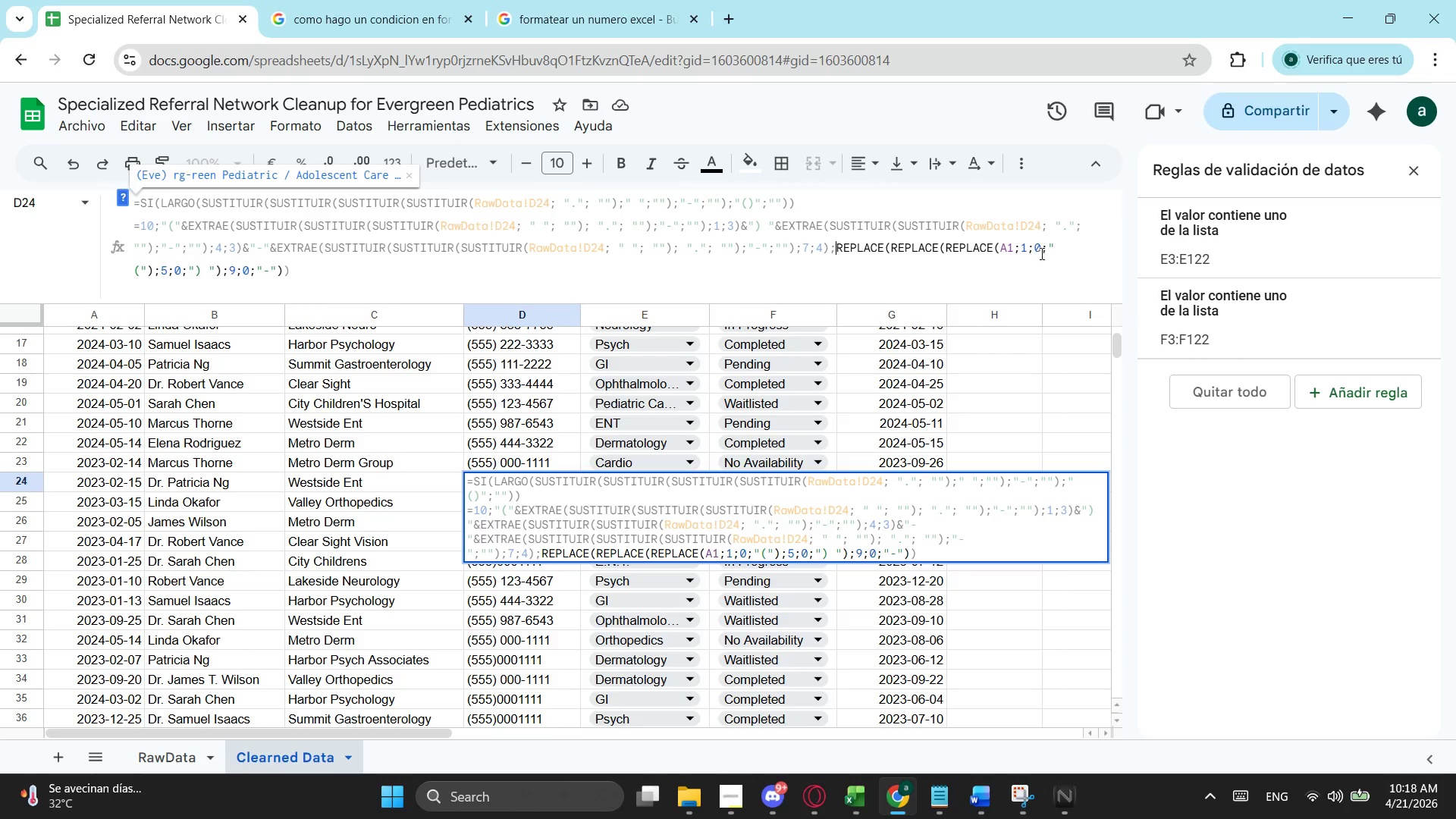 
left_click([1013, 249])
 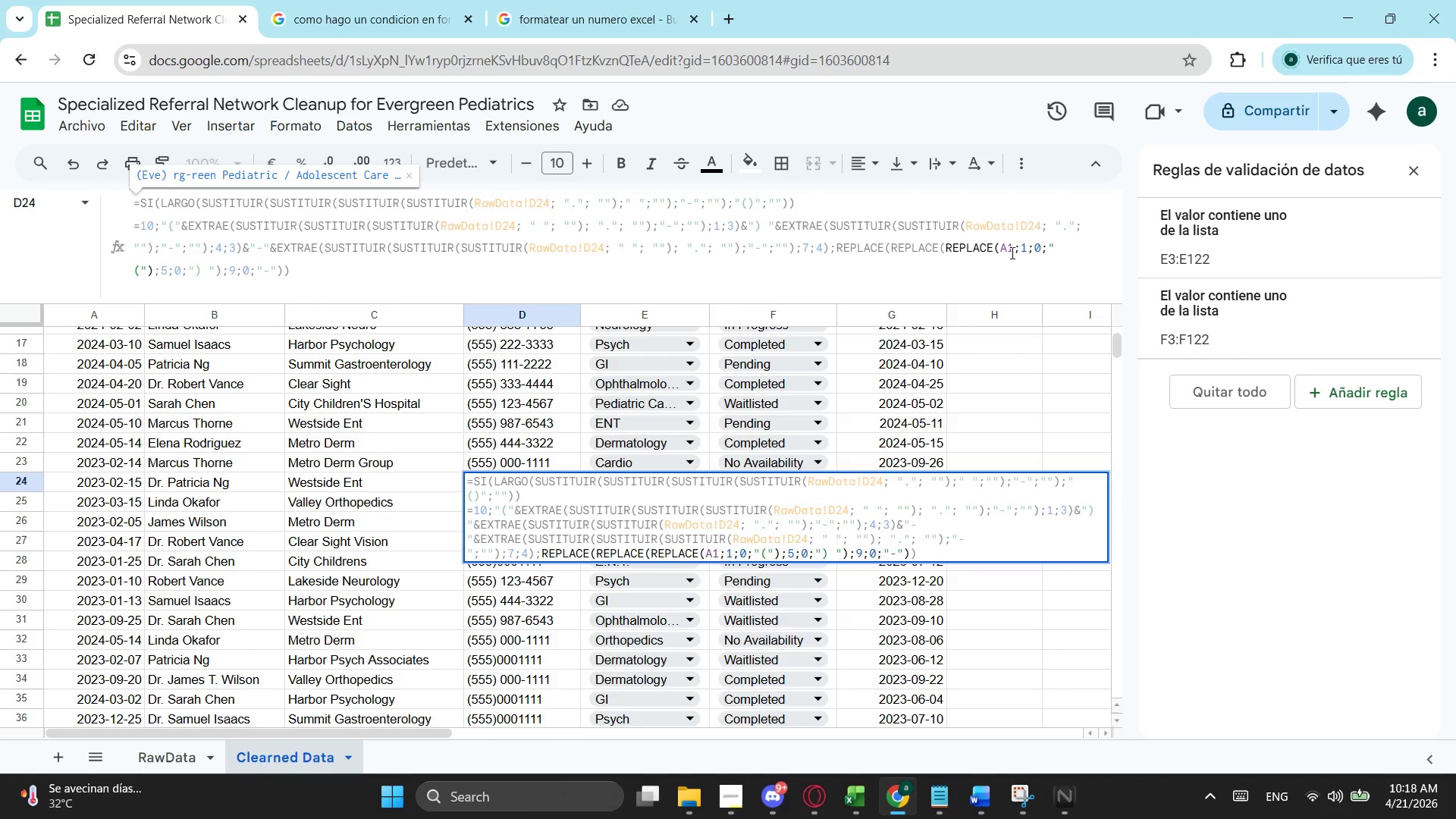 
key(Backspace)
 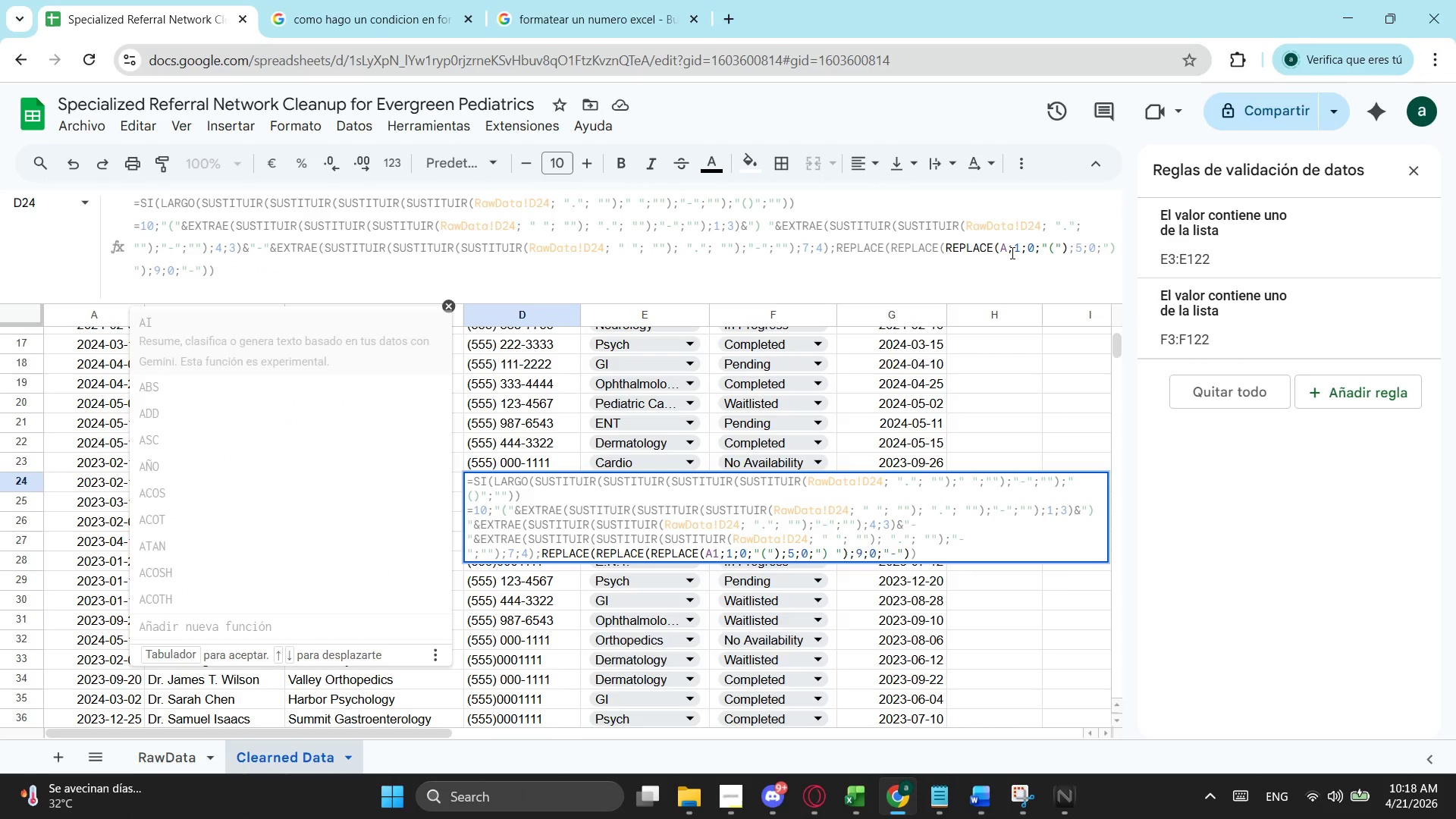 
key(Backspace)
 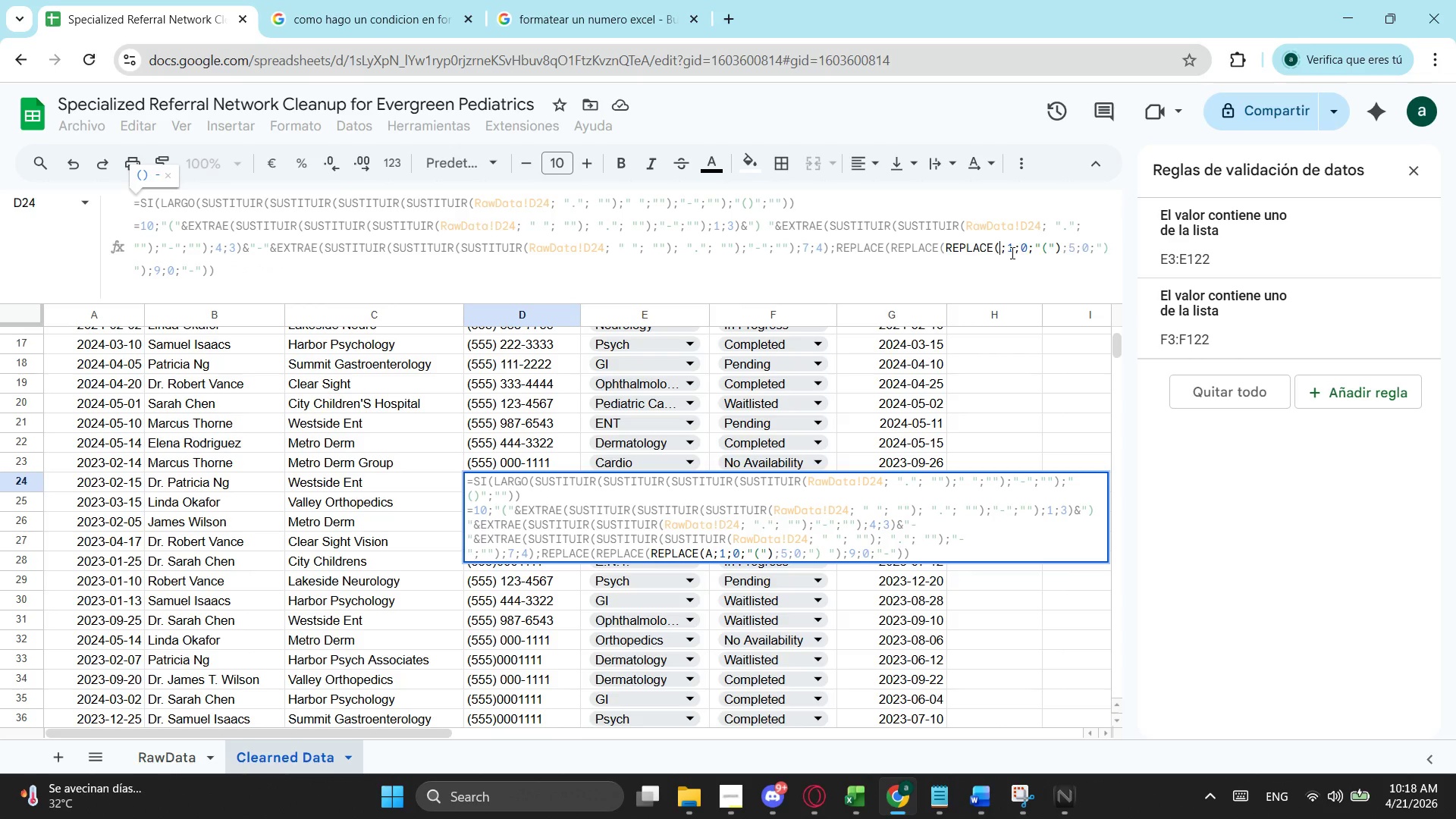 
key(Control+ControlLeft)
 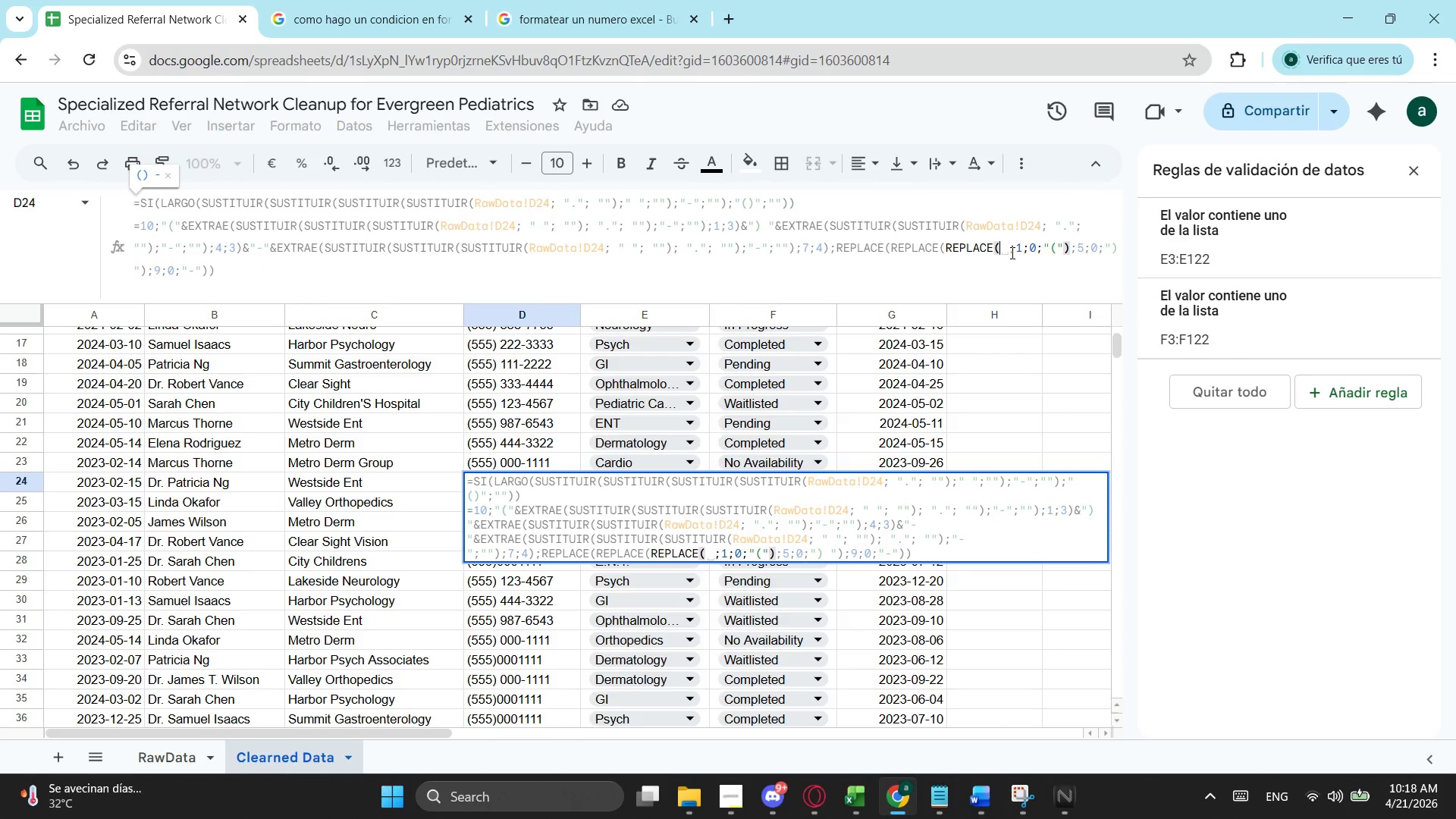 
key(Control+V)
 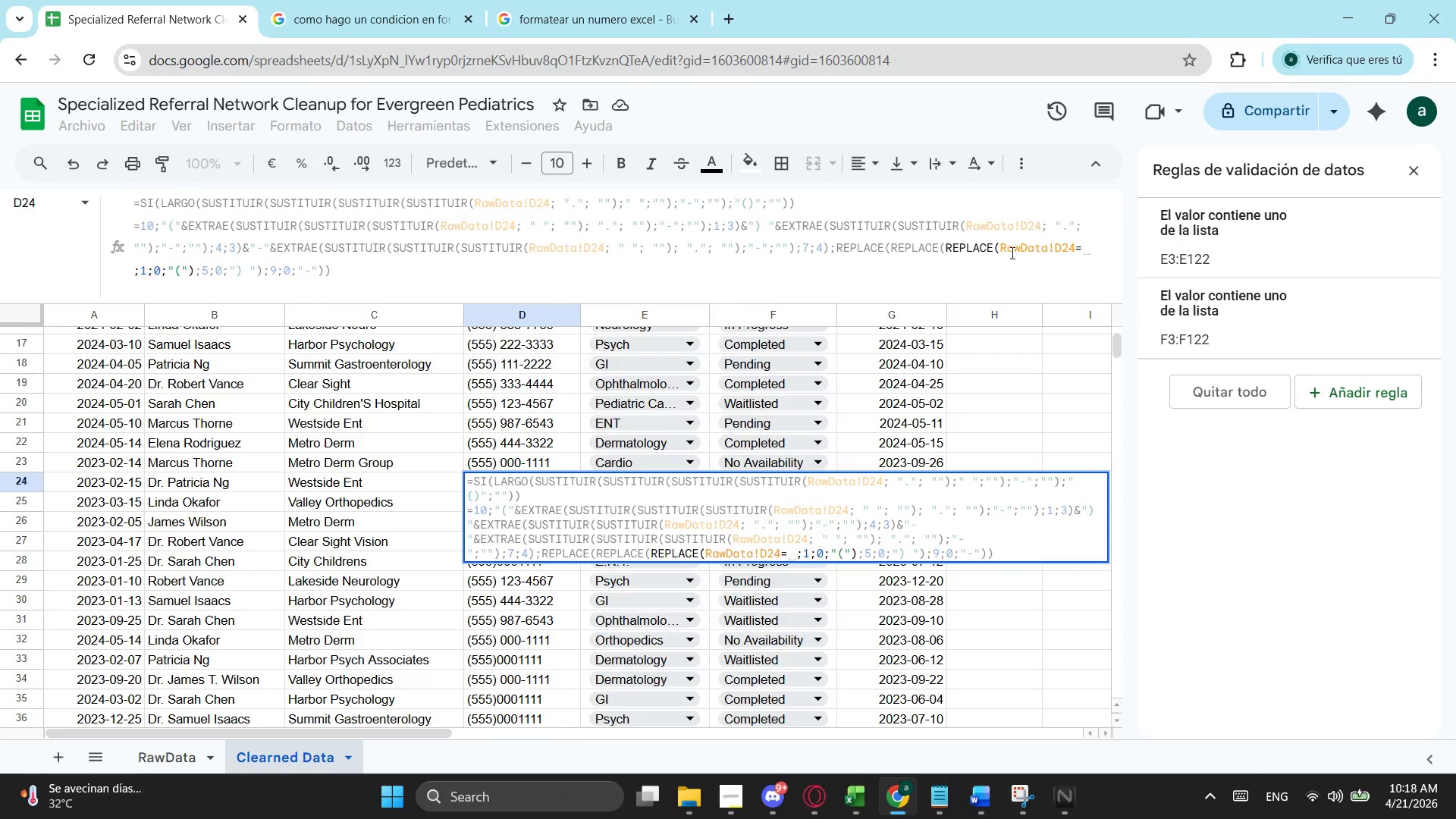 
key(Backspace)
 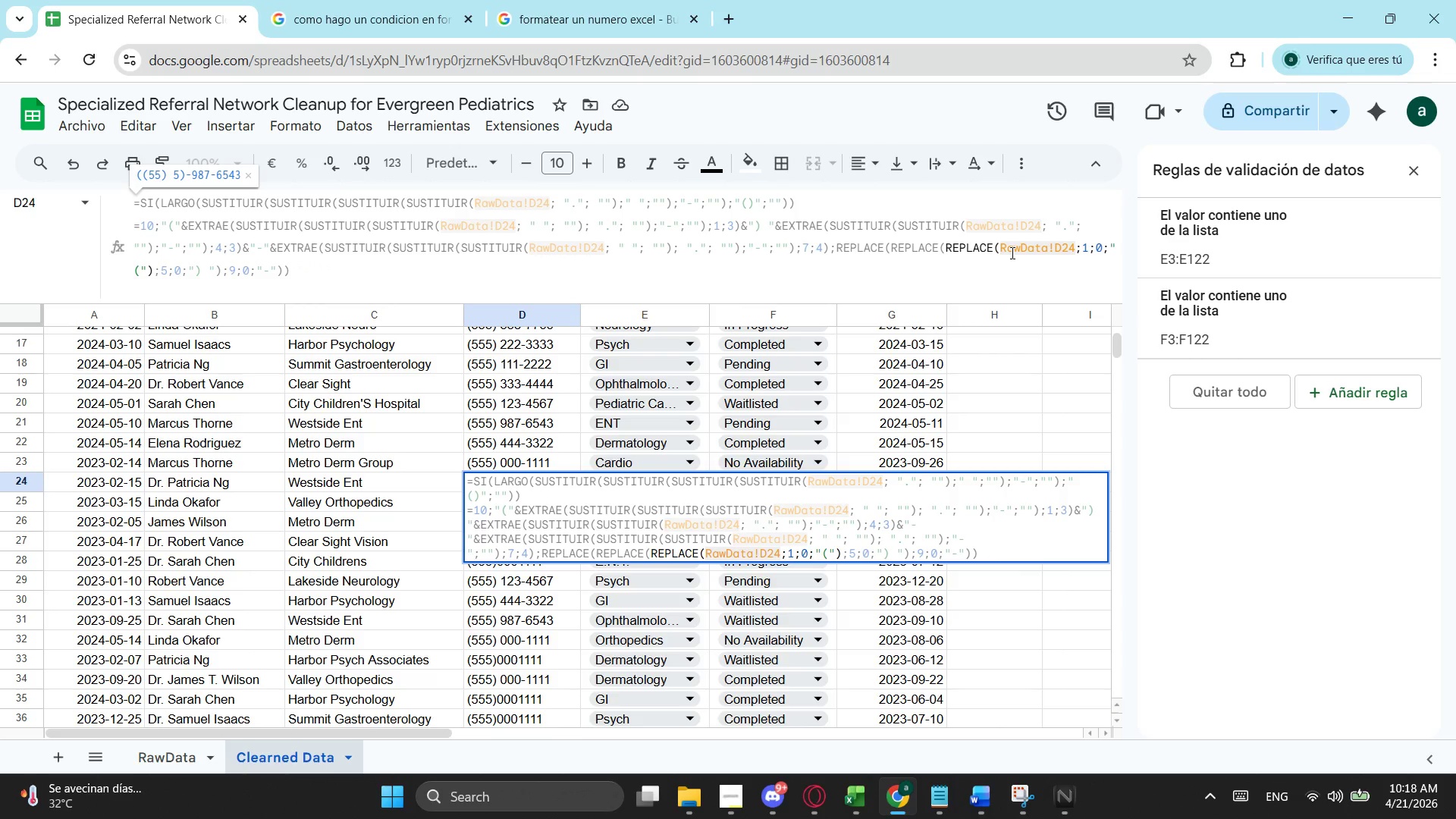 
key(Enter)
 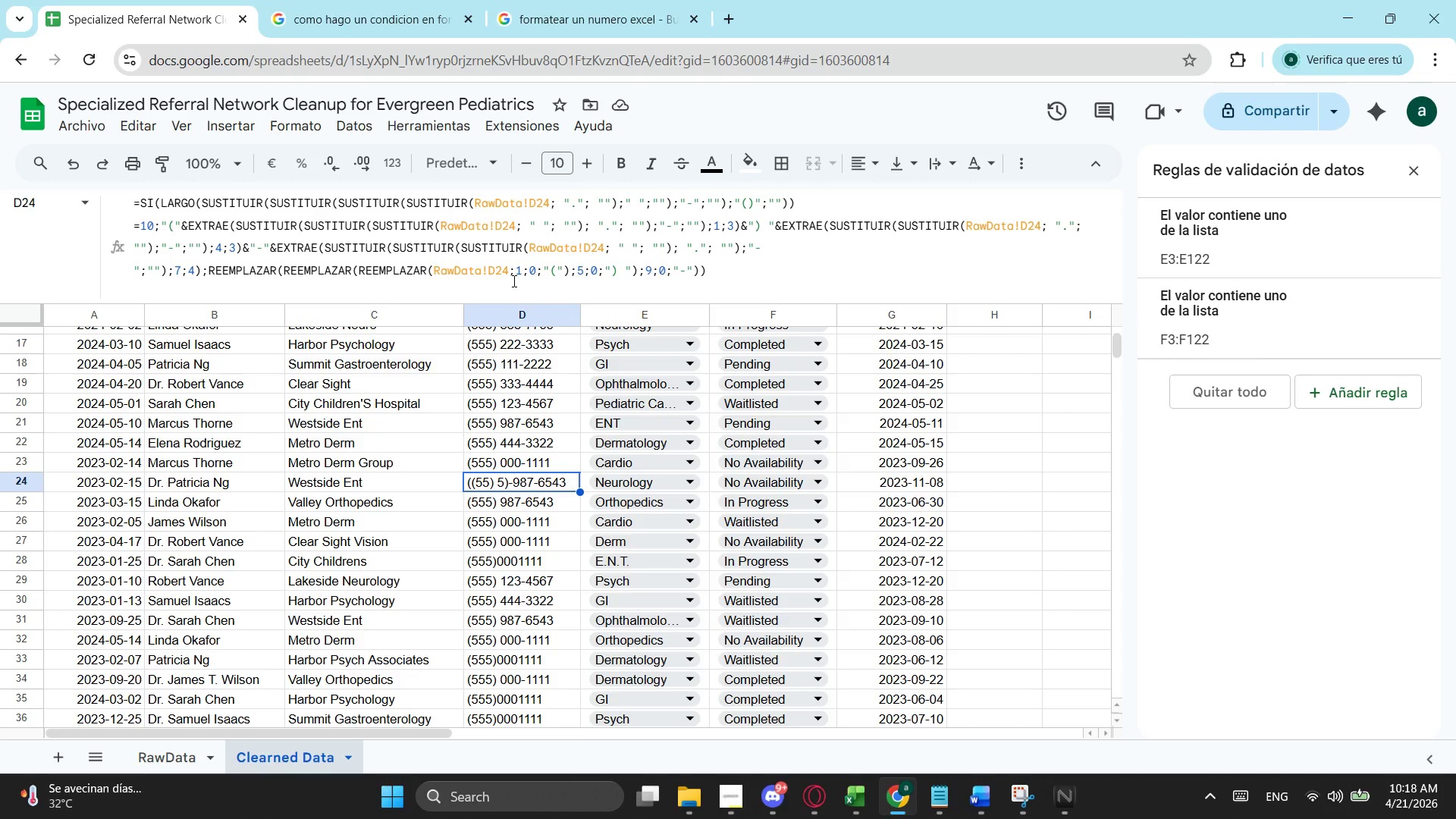 
wait(19.34)
 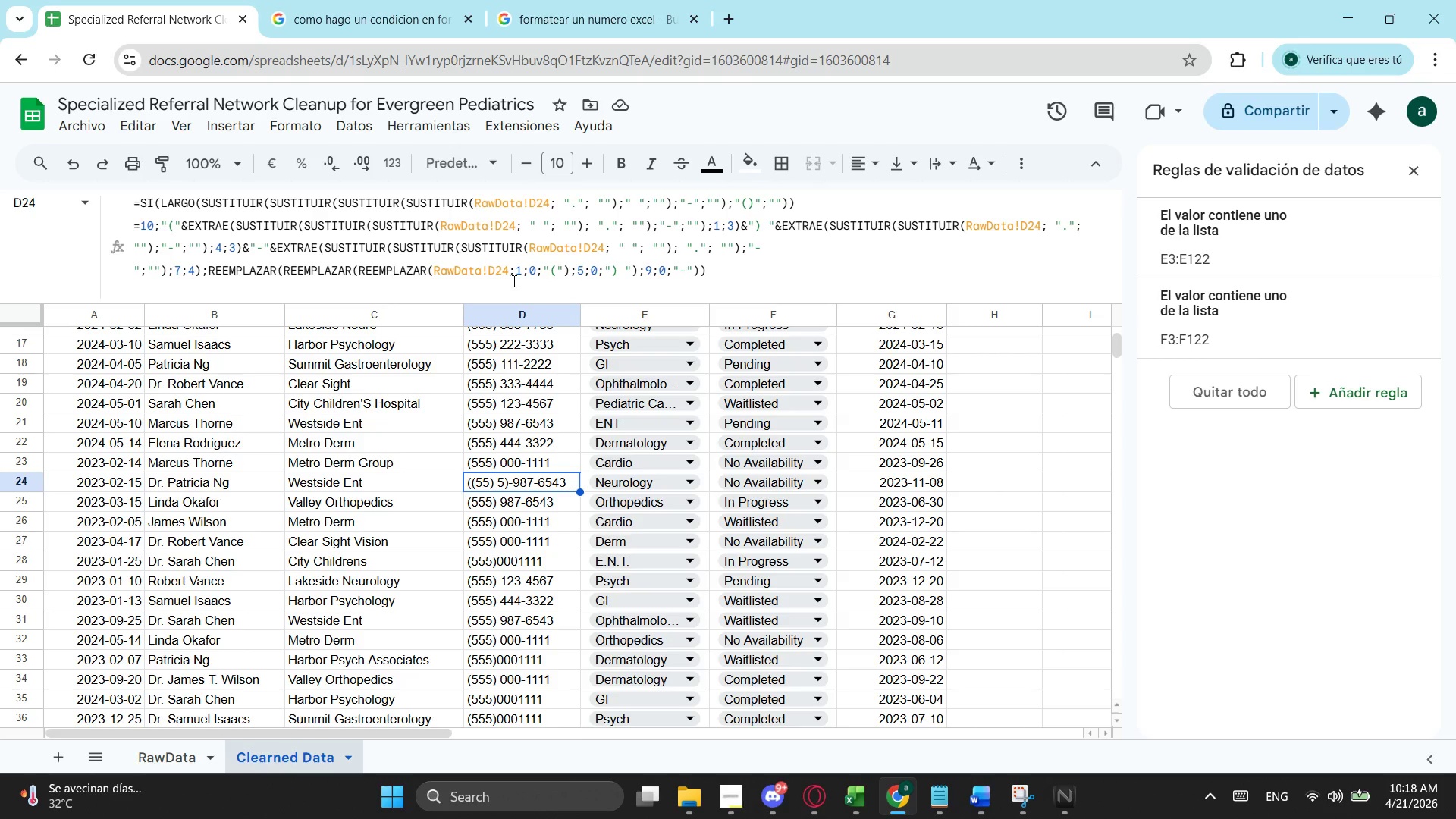 
left_click([533, 271])
 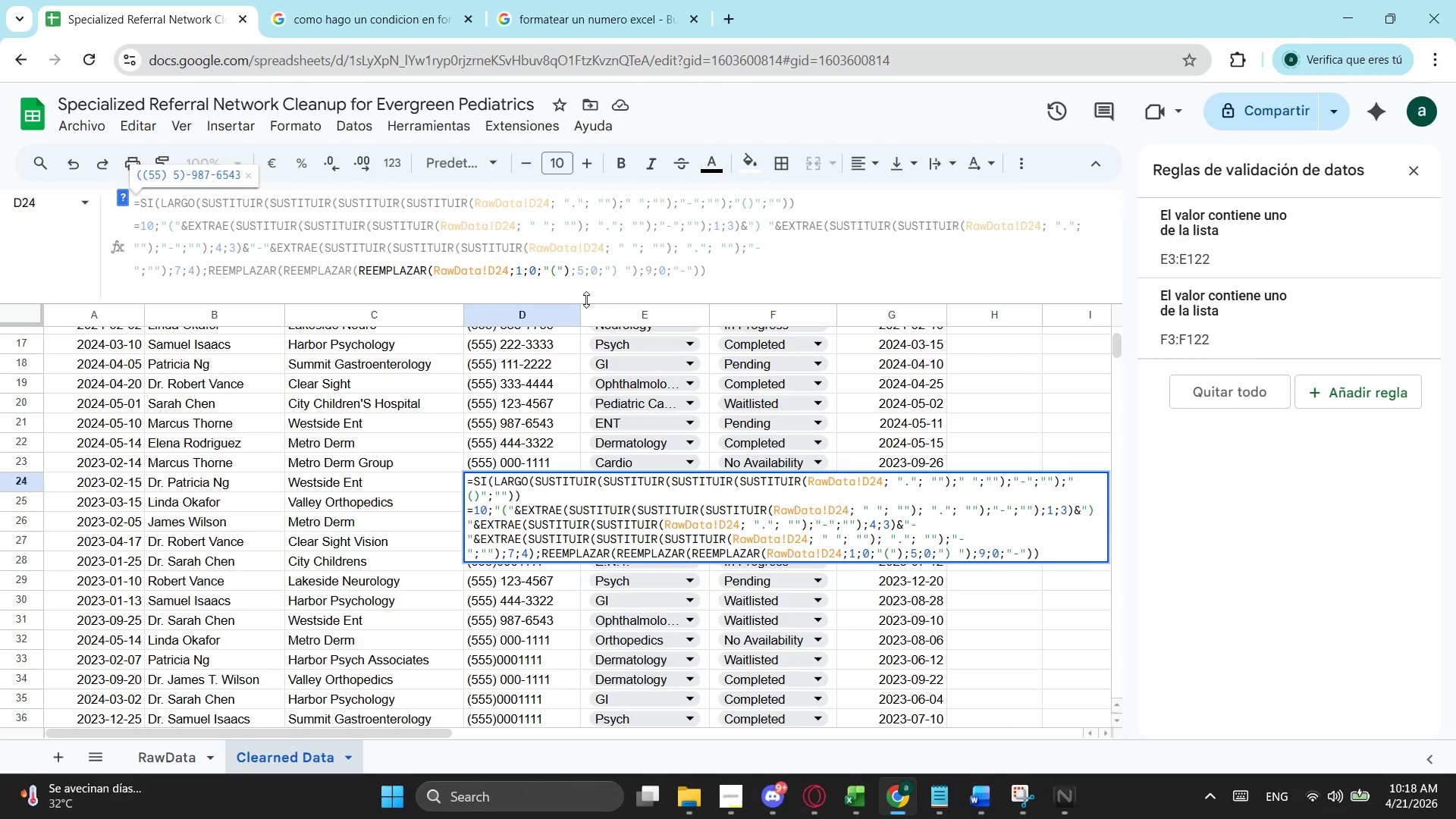 
key(Backspace)
 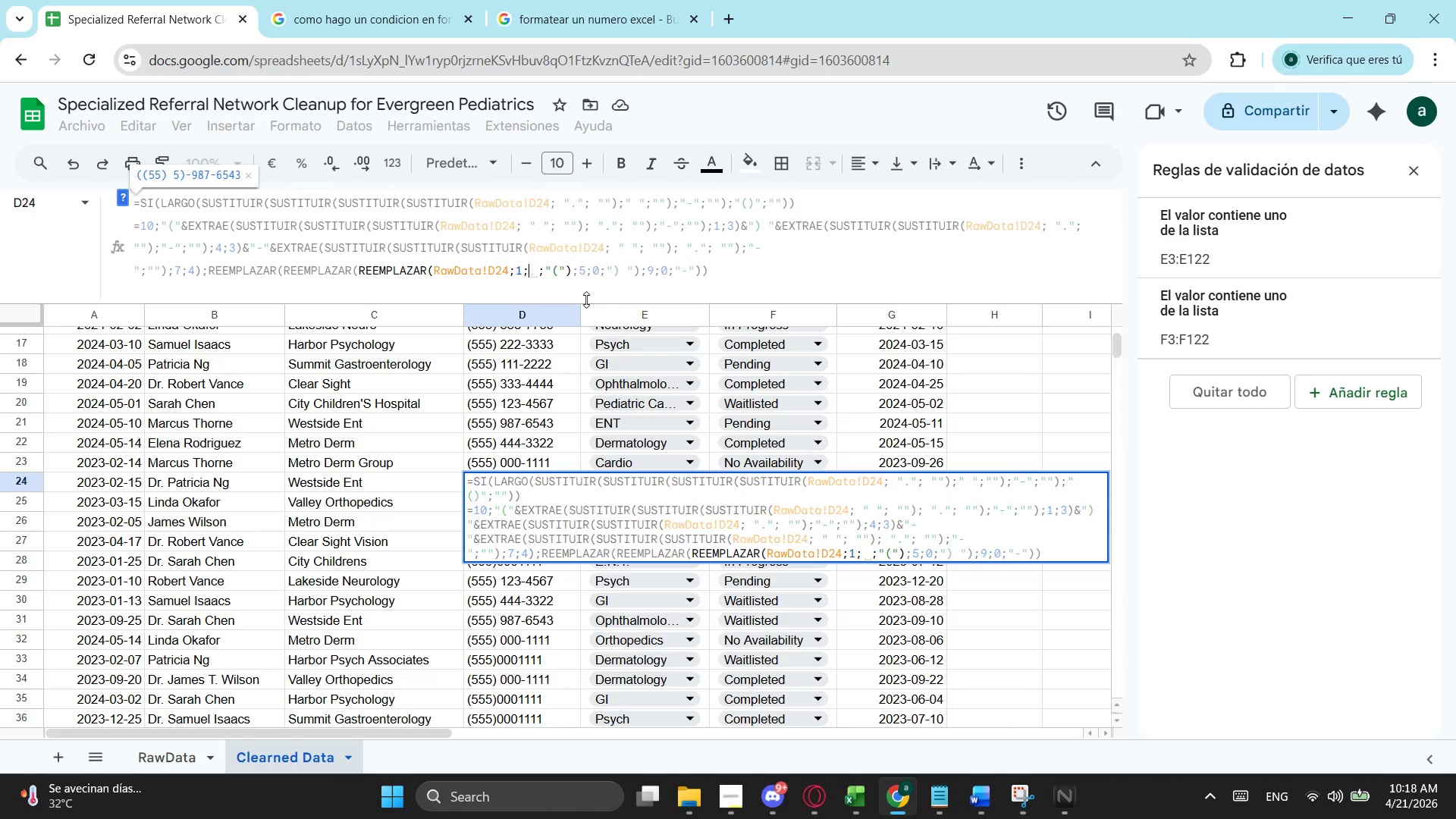 
key(3)
 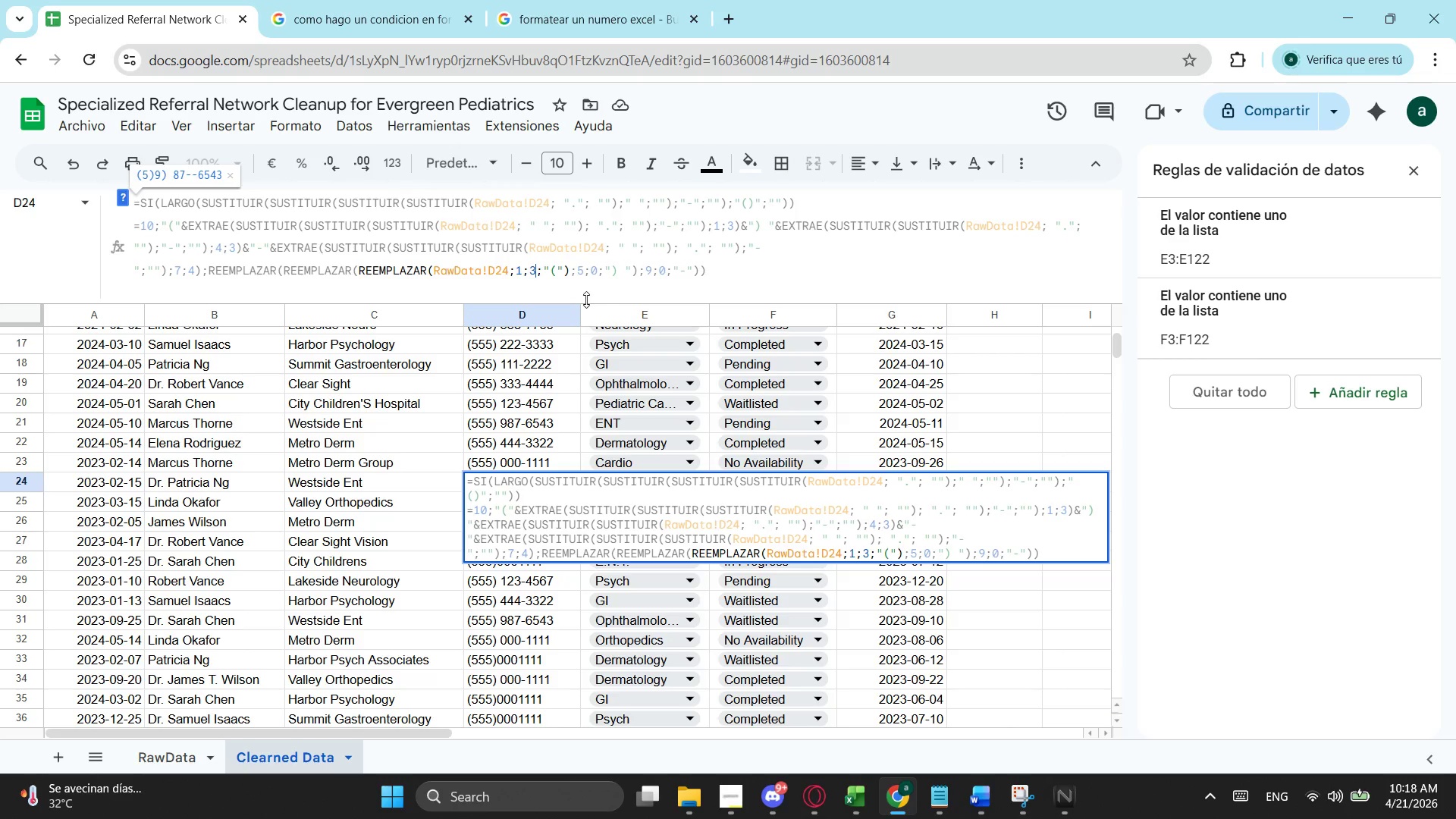 
key(Enter)
 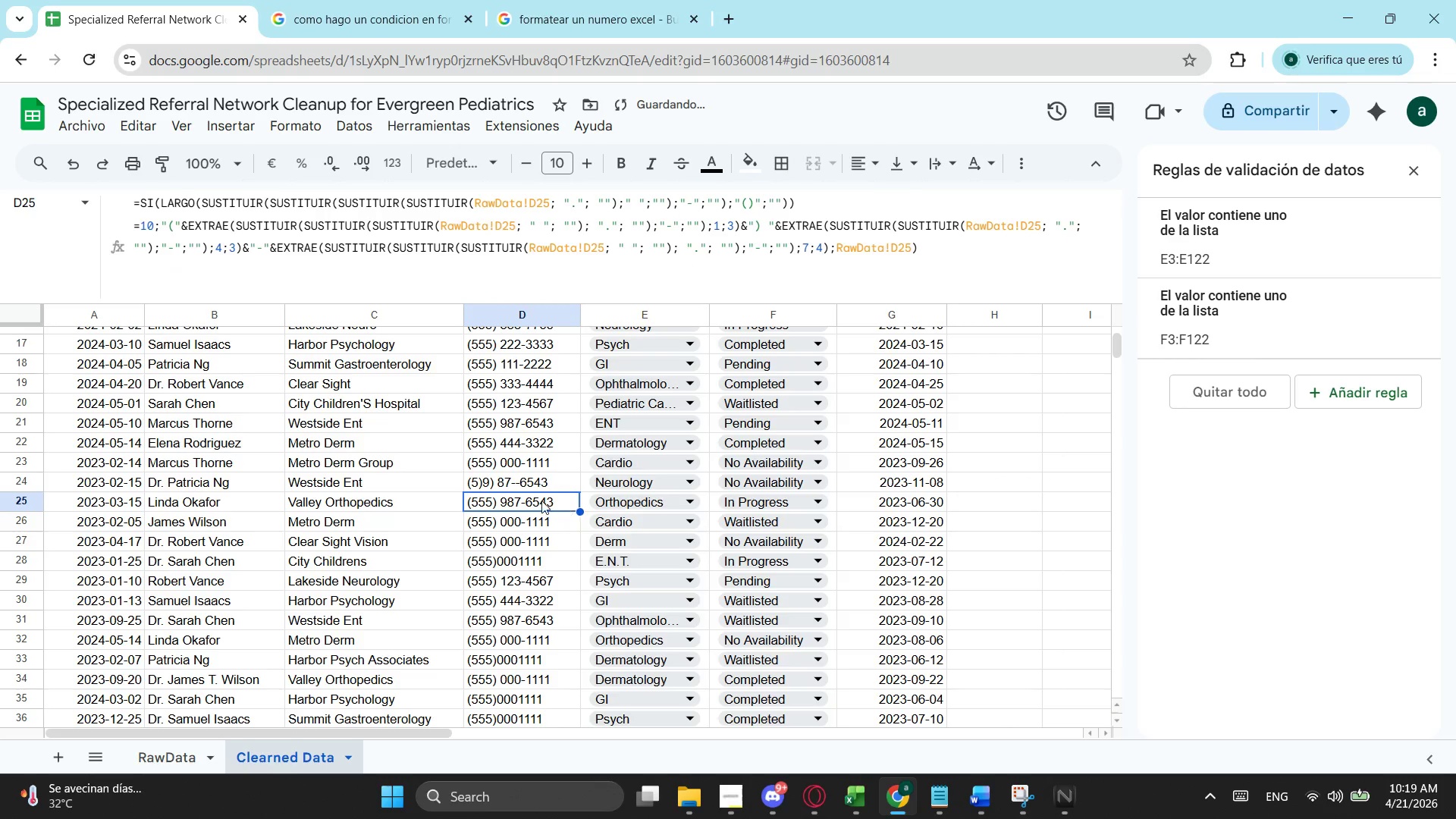 
left_click([529, 486])
 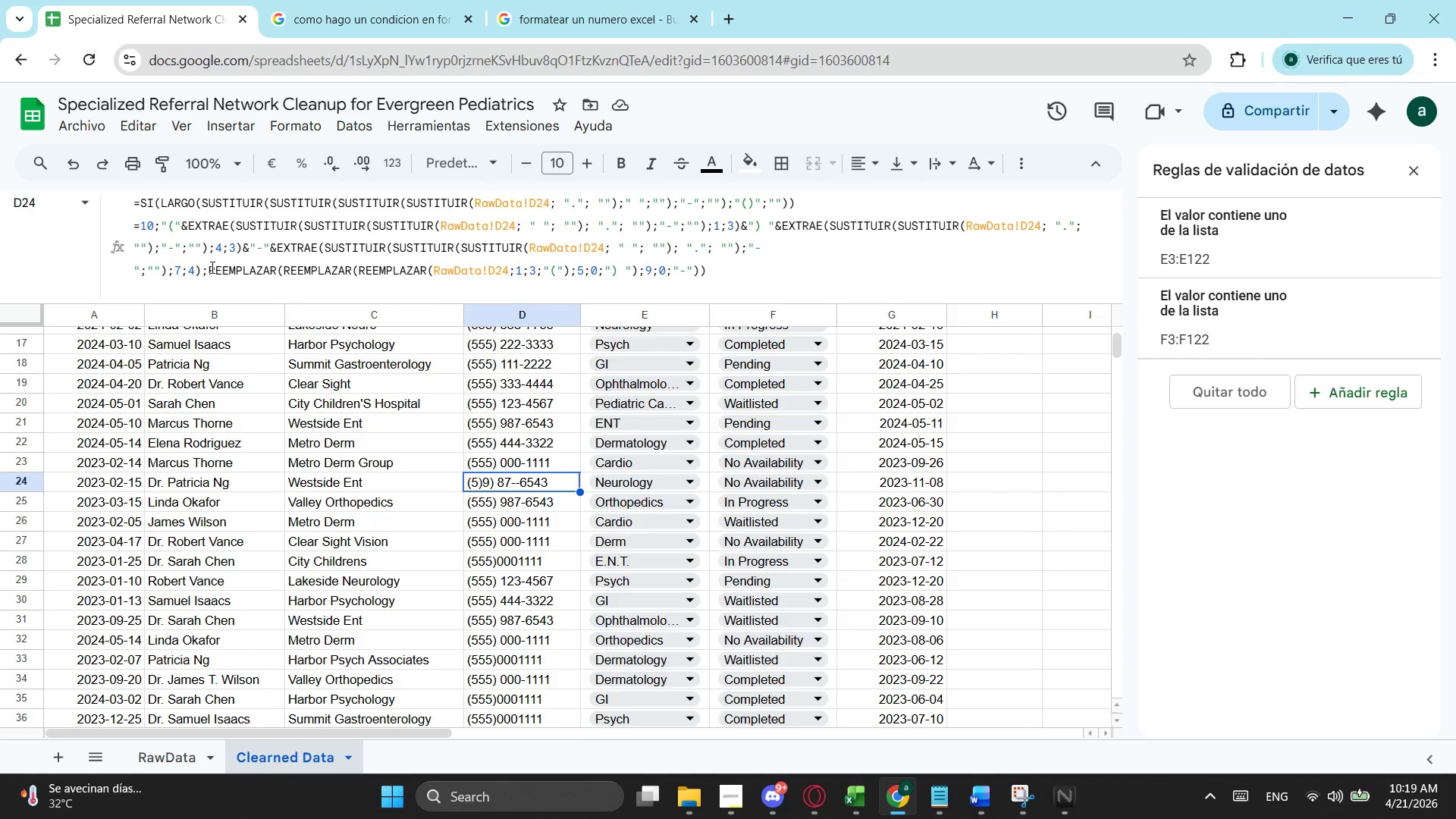 
wait(13.48)
 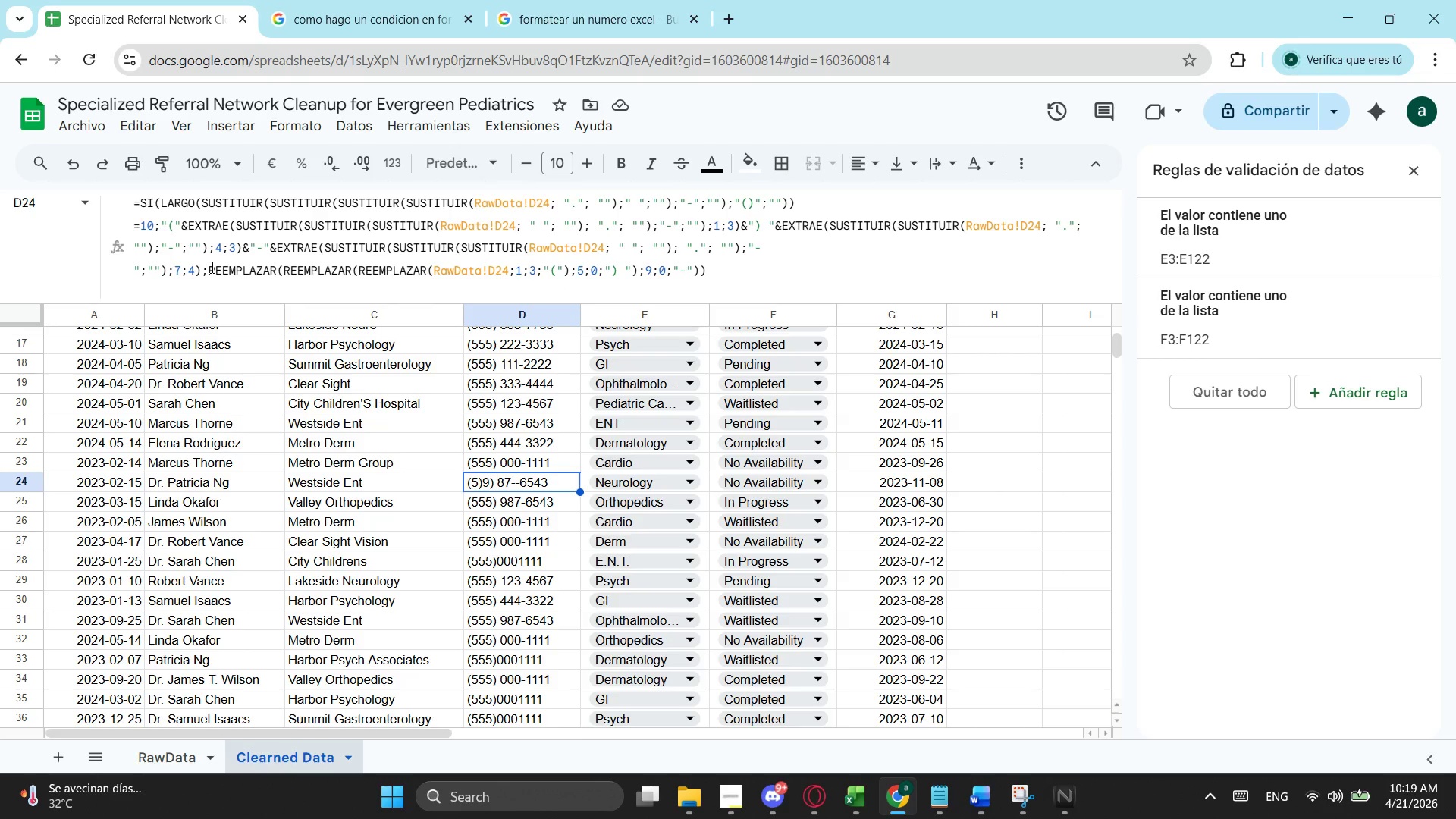 
left_click_drag(start_coordinate=[698, 265], to_coordinate=[206, 276])
 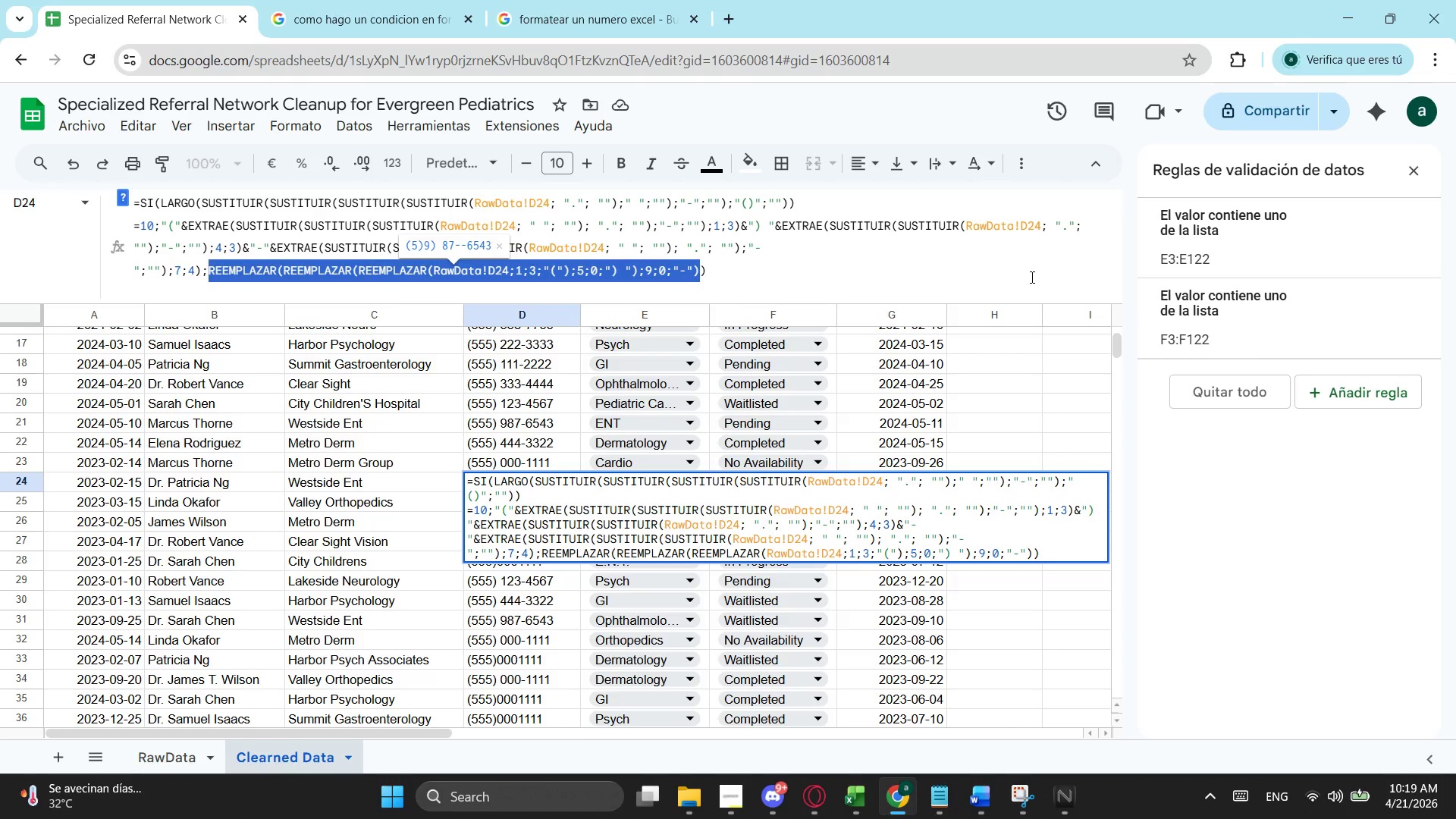 
key(Backspace)
 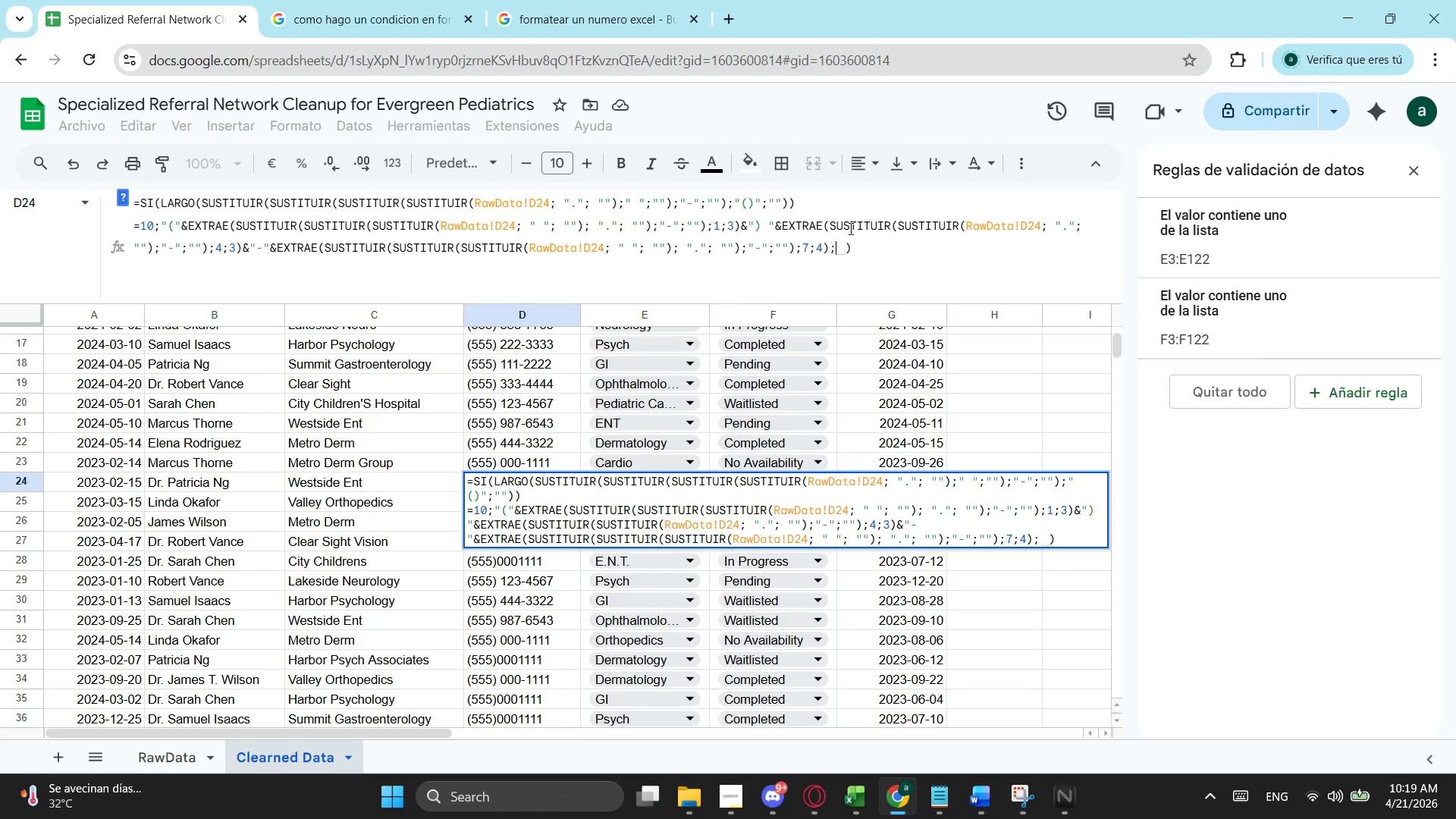 
left_click_drag(start_coordinate=[827, 253], to_coordinate=[160, 231])
 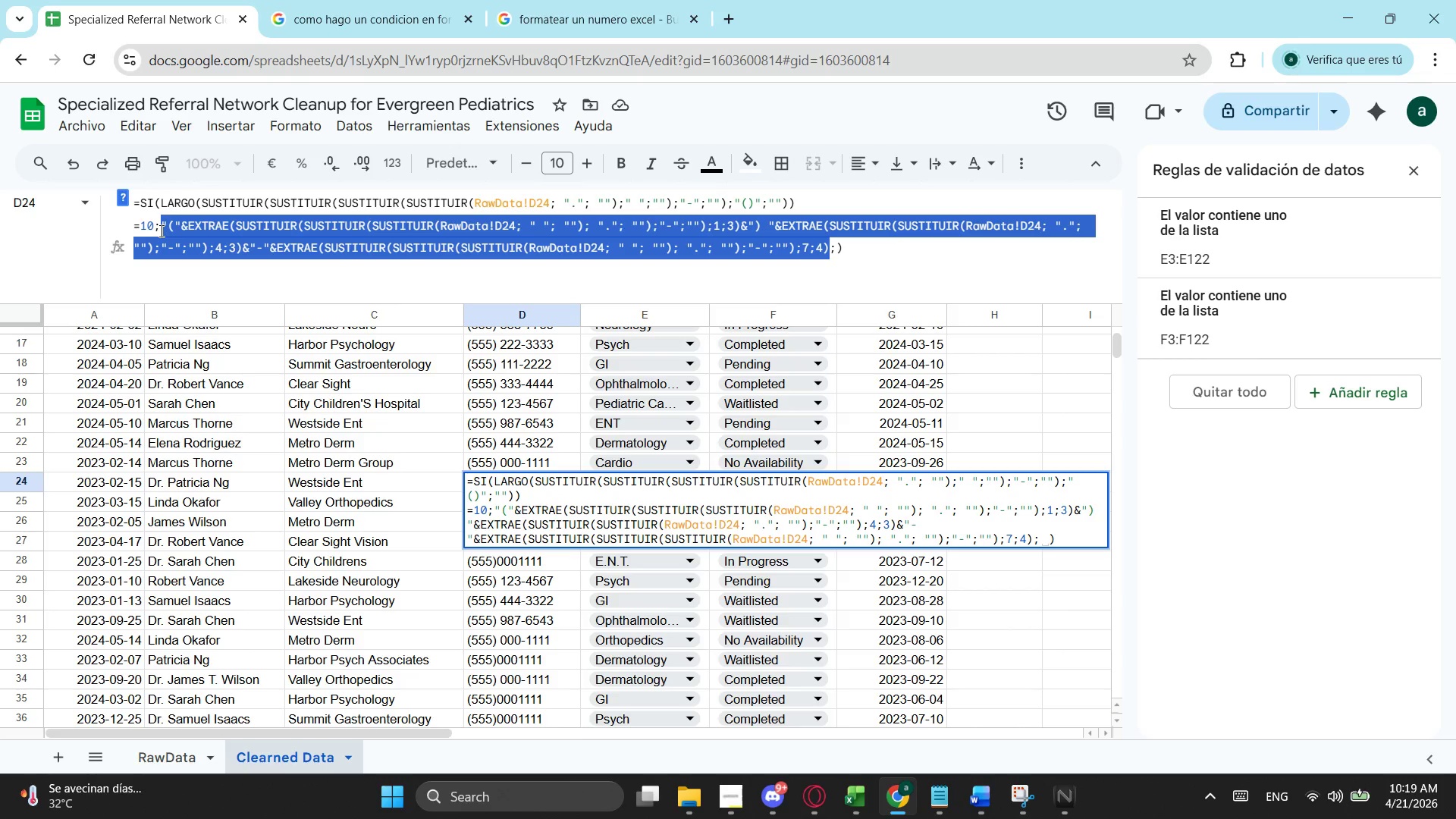 
key(Control+ControlLeft)
 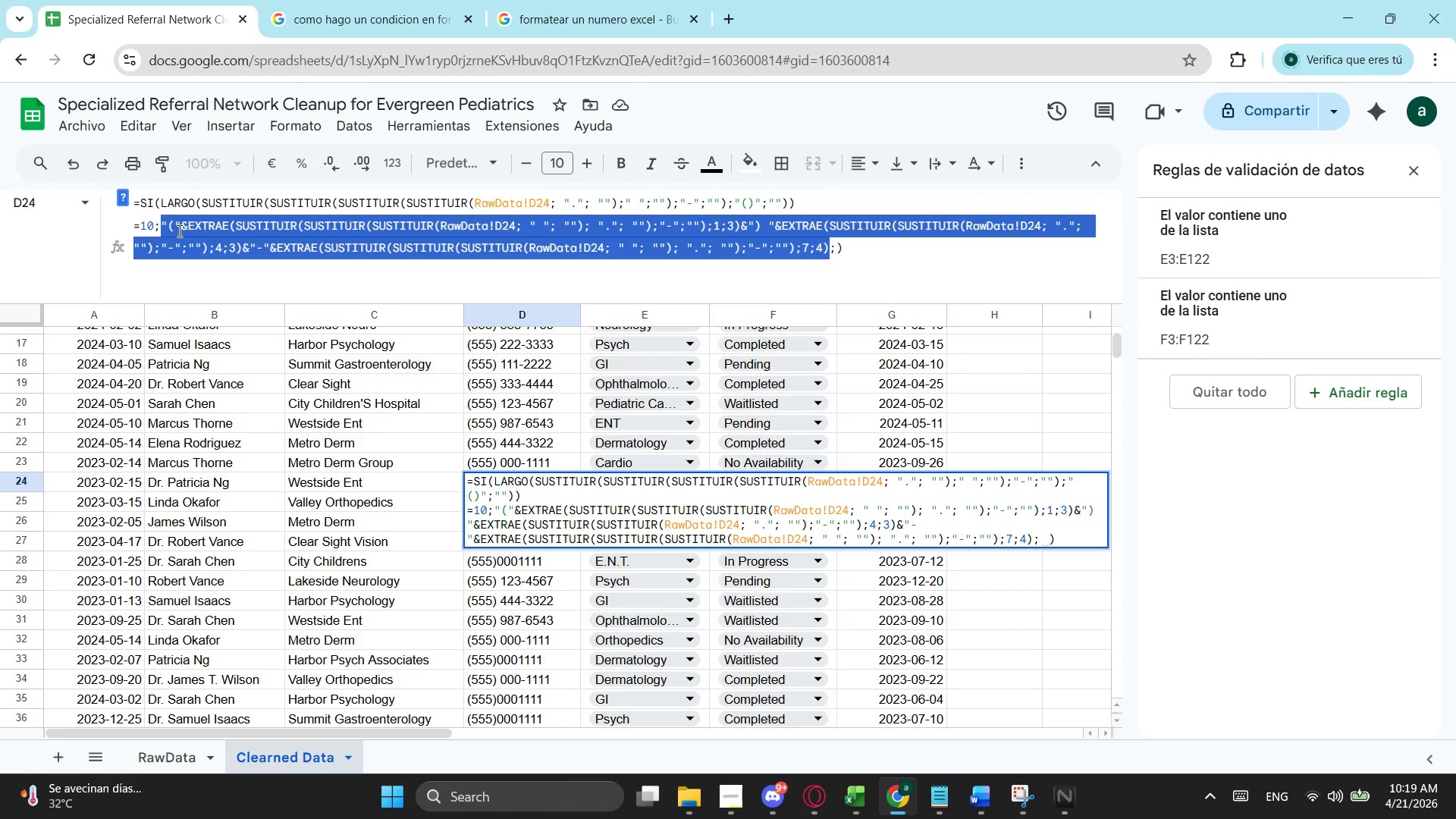 
key(Control+C)
 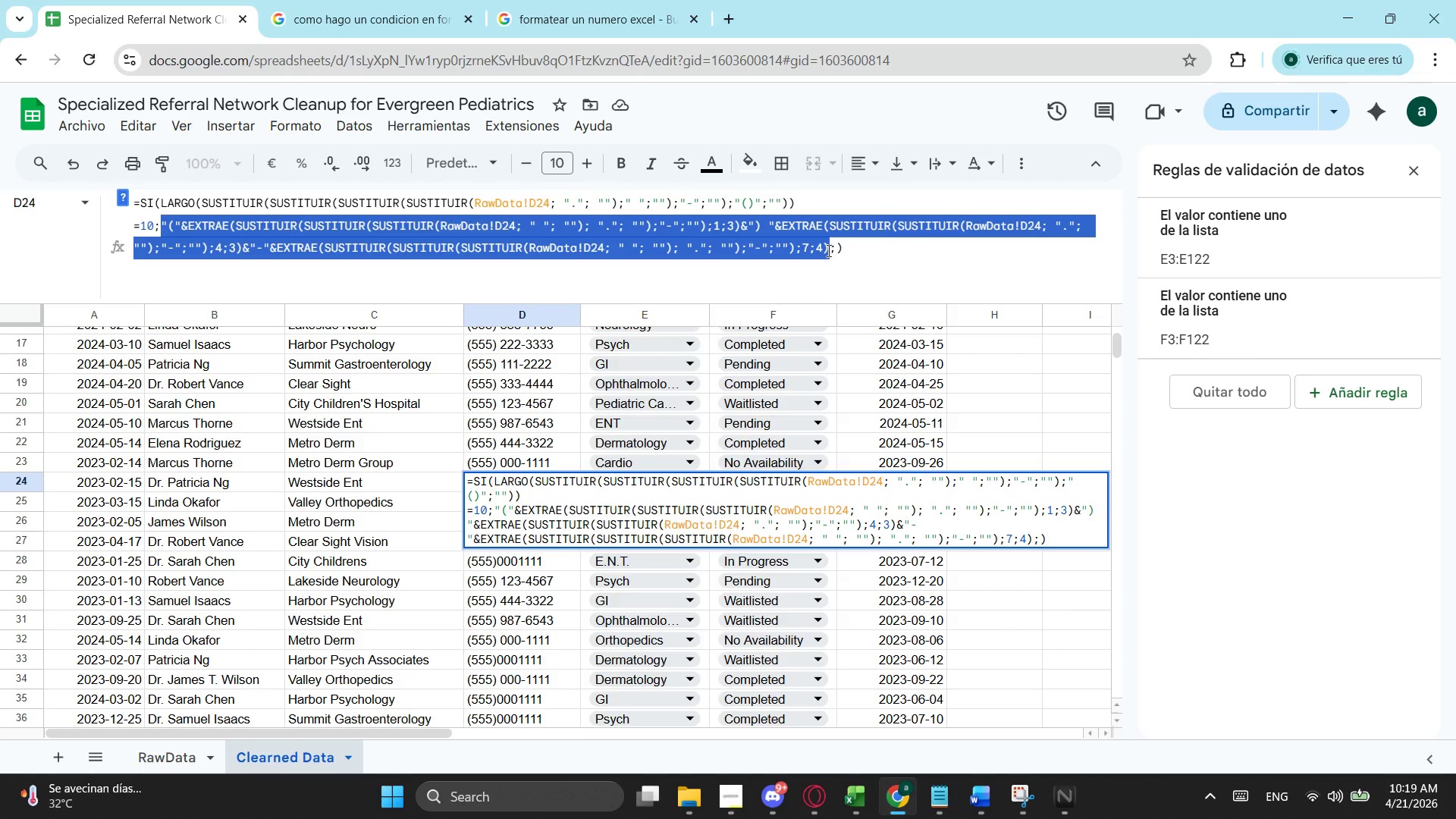 
left_click([833, 249])
 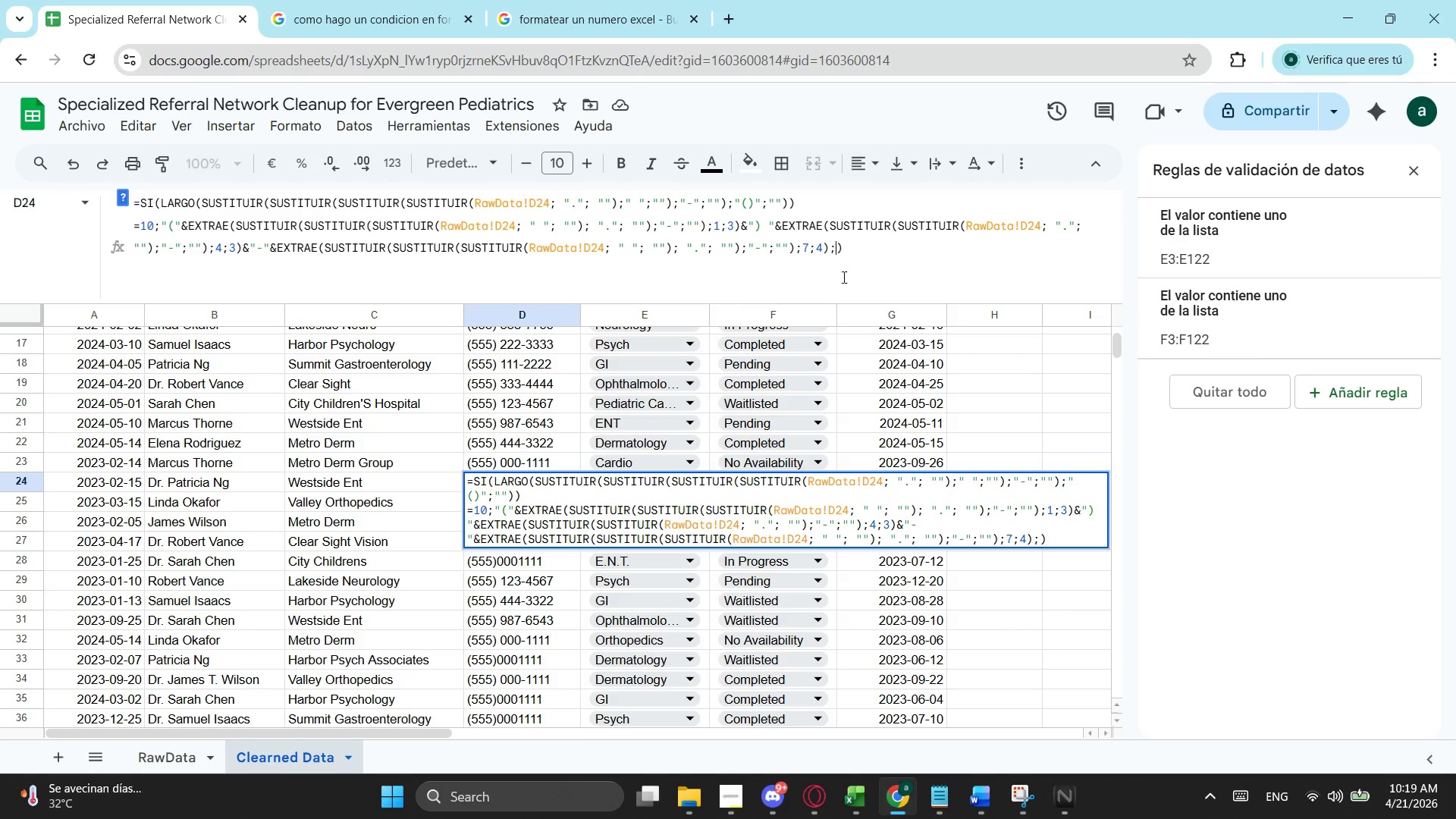 
key(Control+V)
 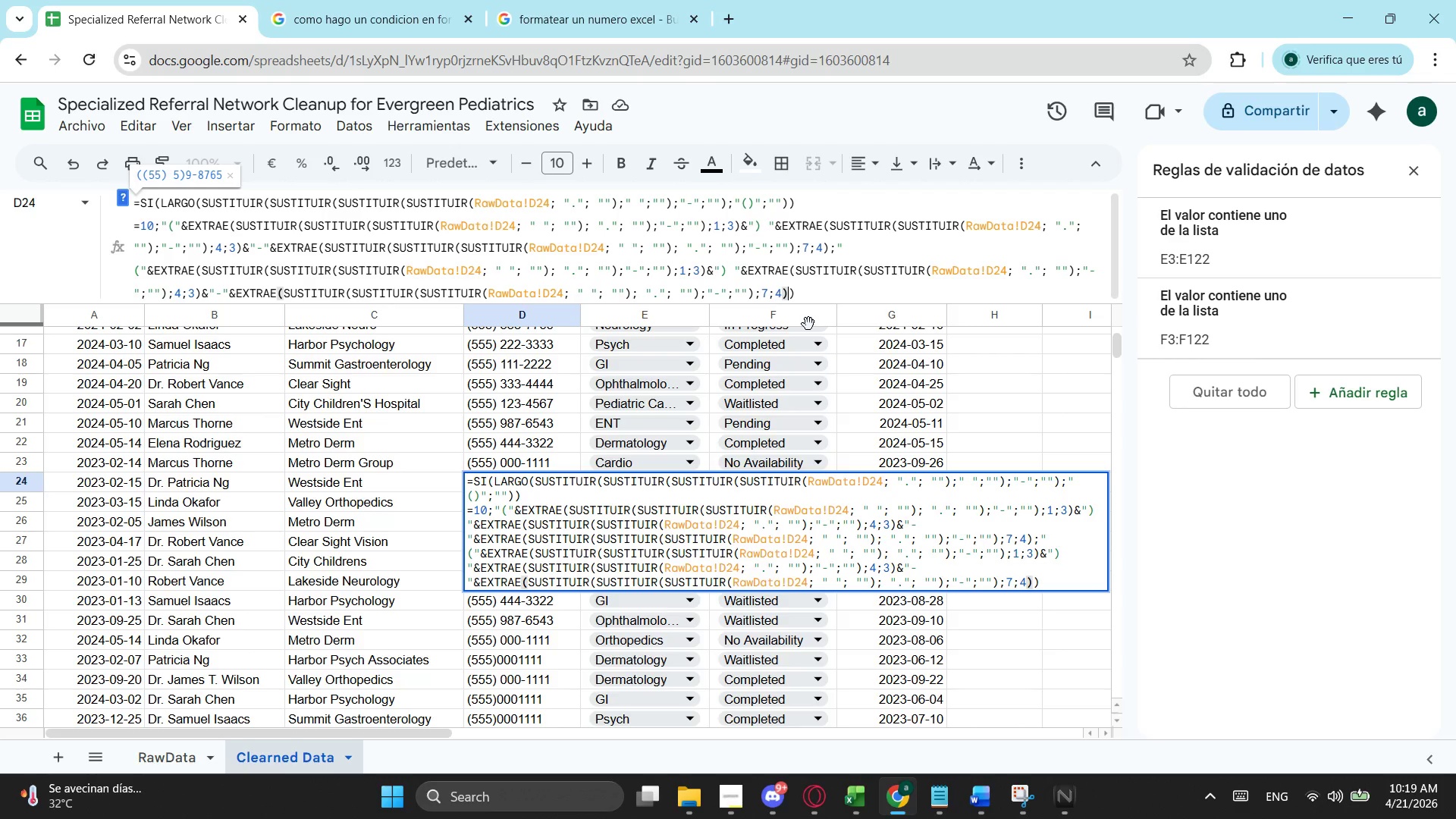 
key(Enter)
 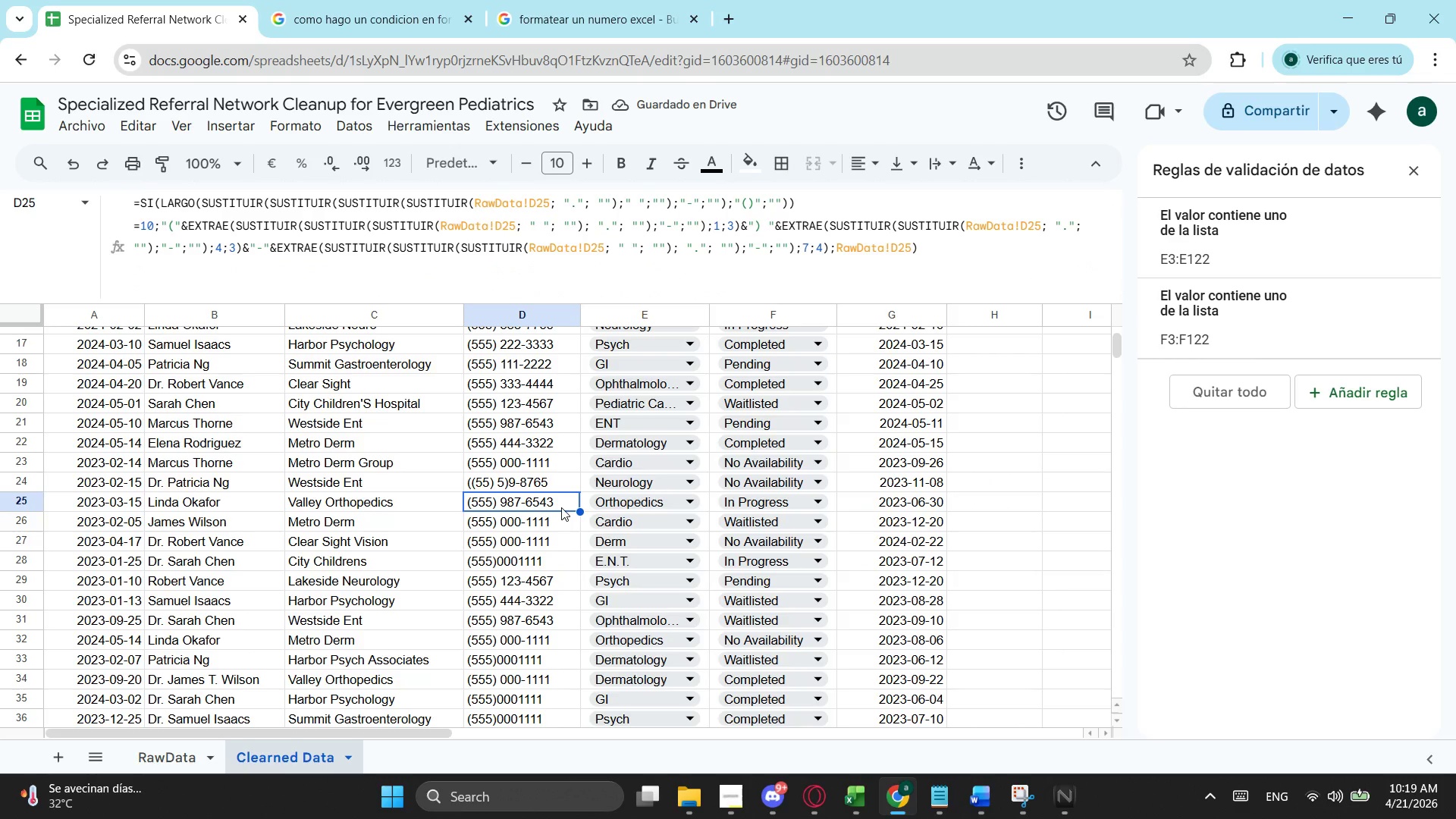 
wait(9.34)
 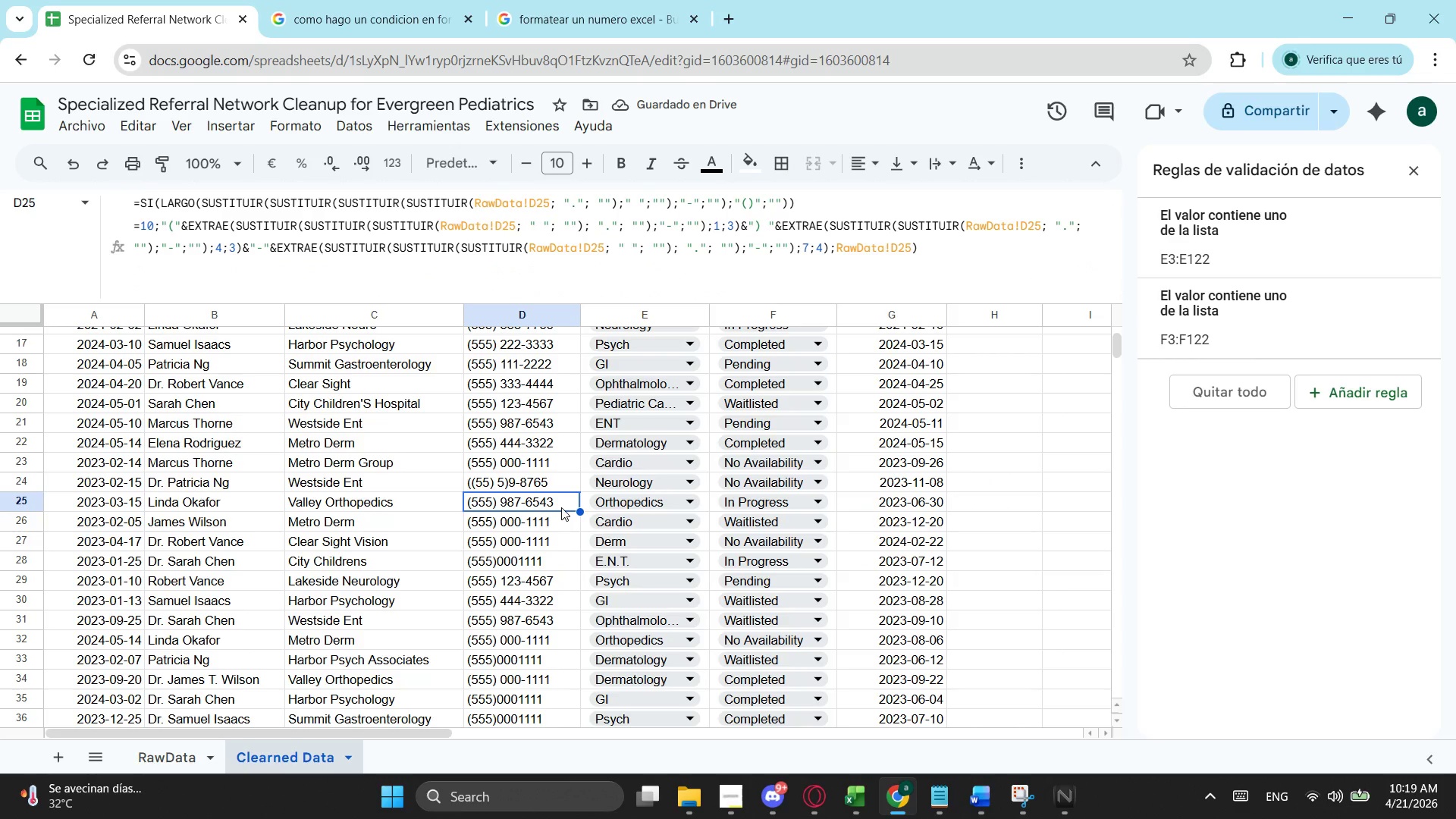 
key(Control+ControlLeft)
 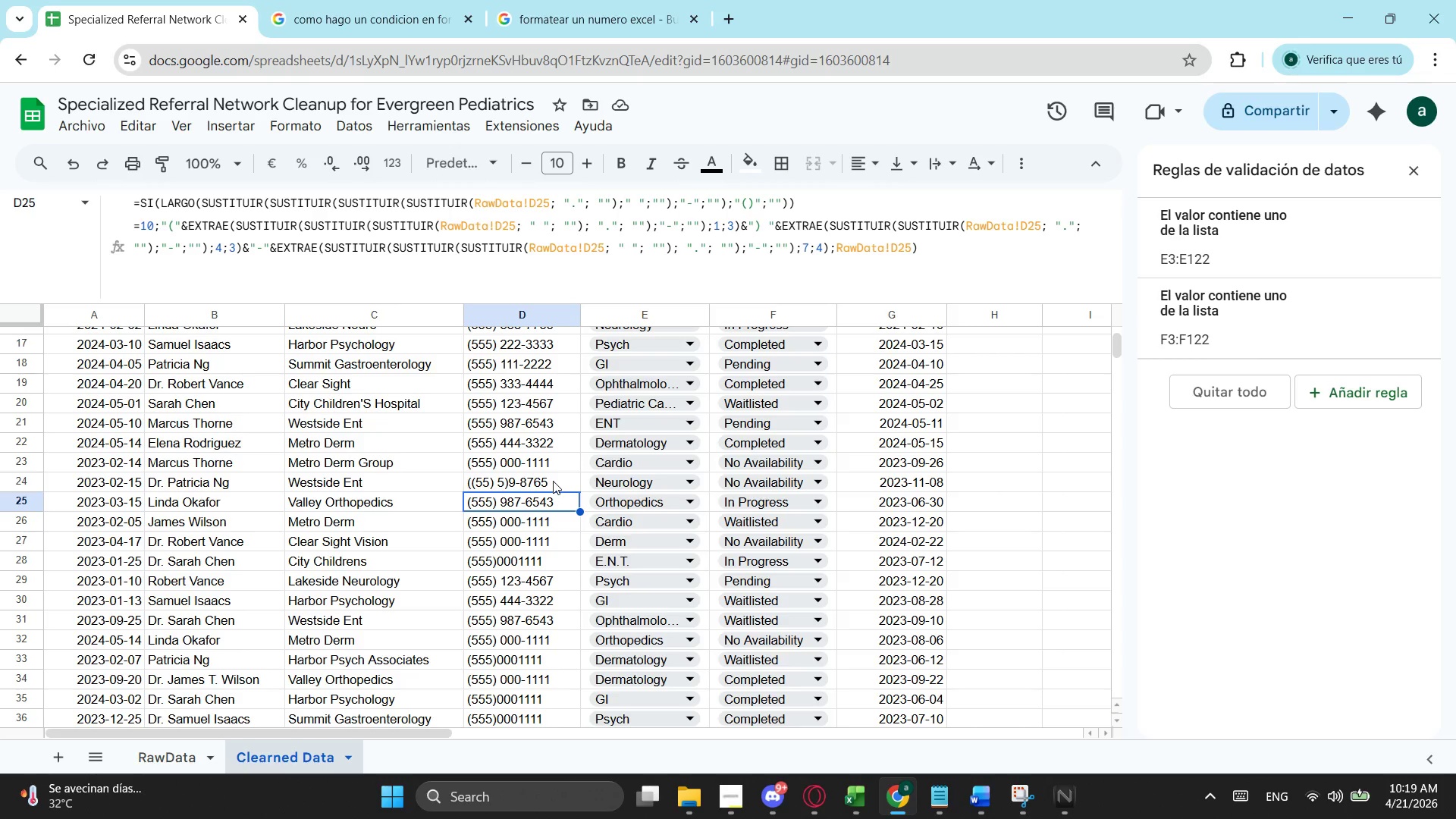 
key(Control+Z)
 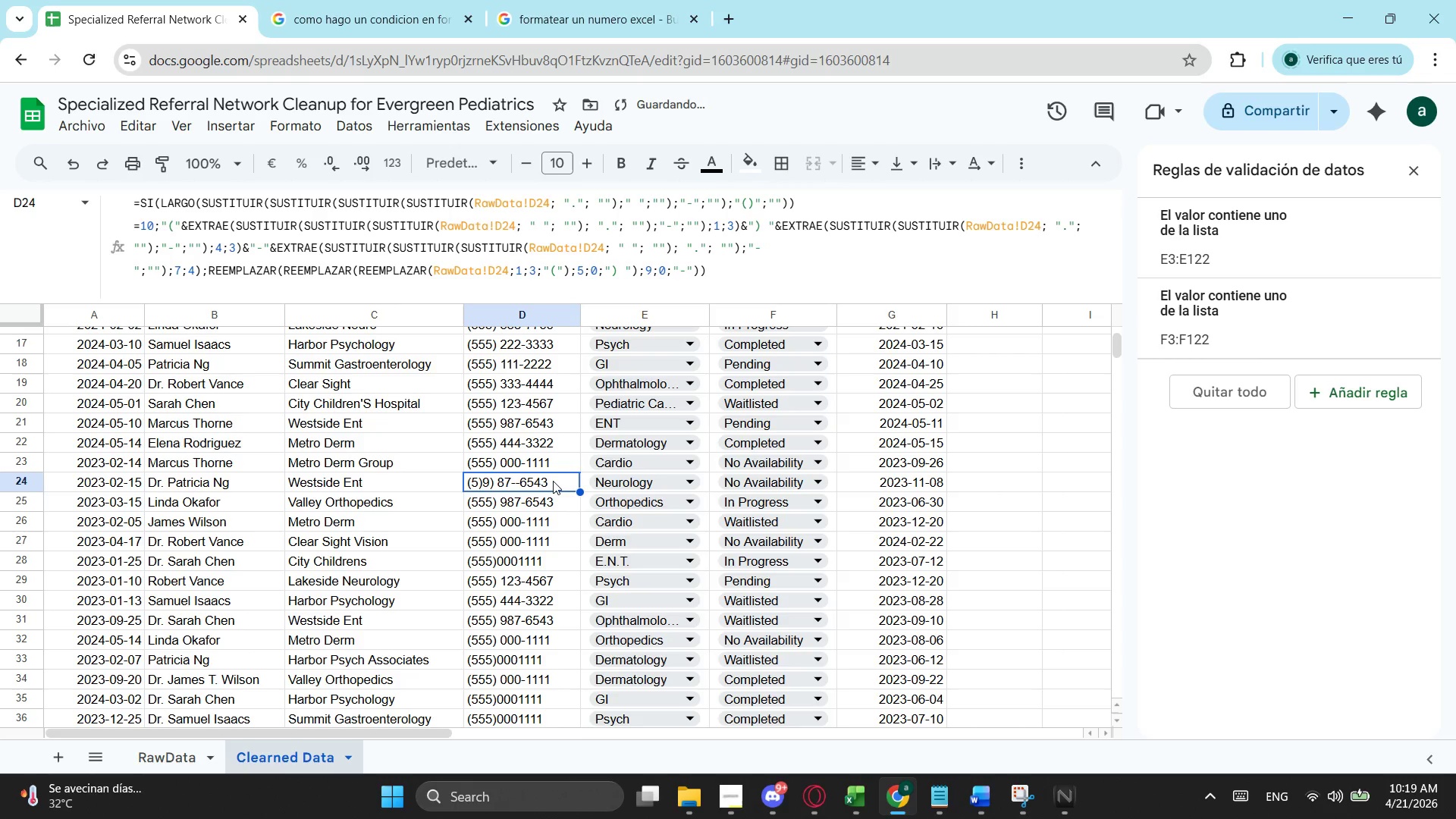 
key(Control+ControlLeft)
 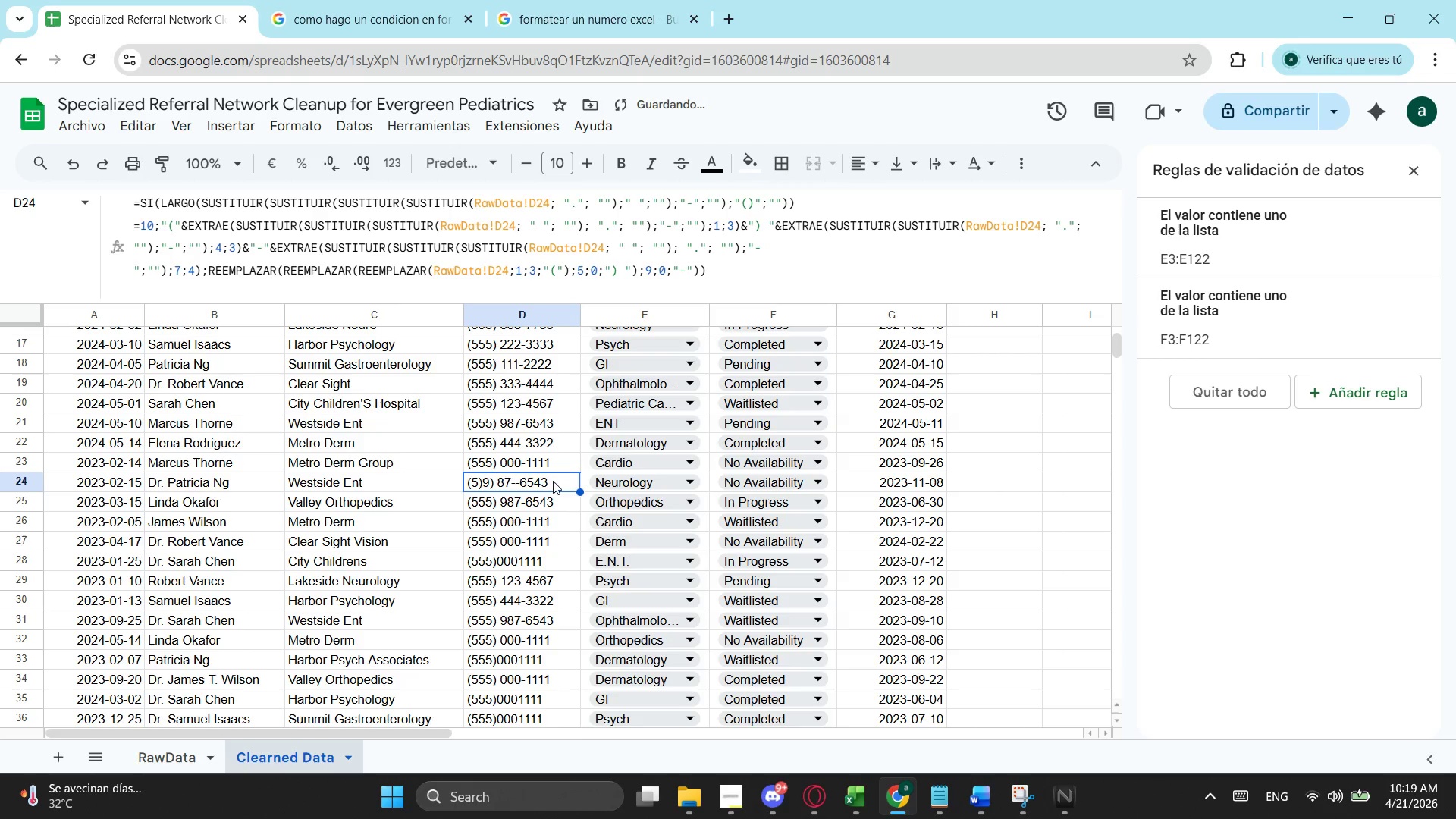 
key(Control+Z)
 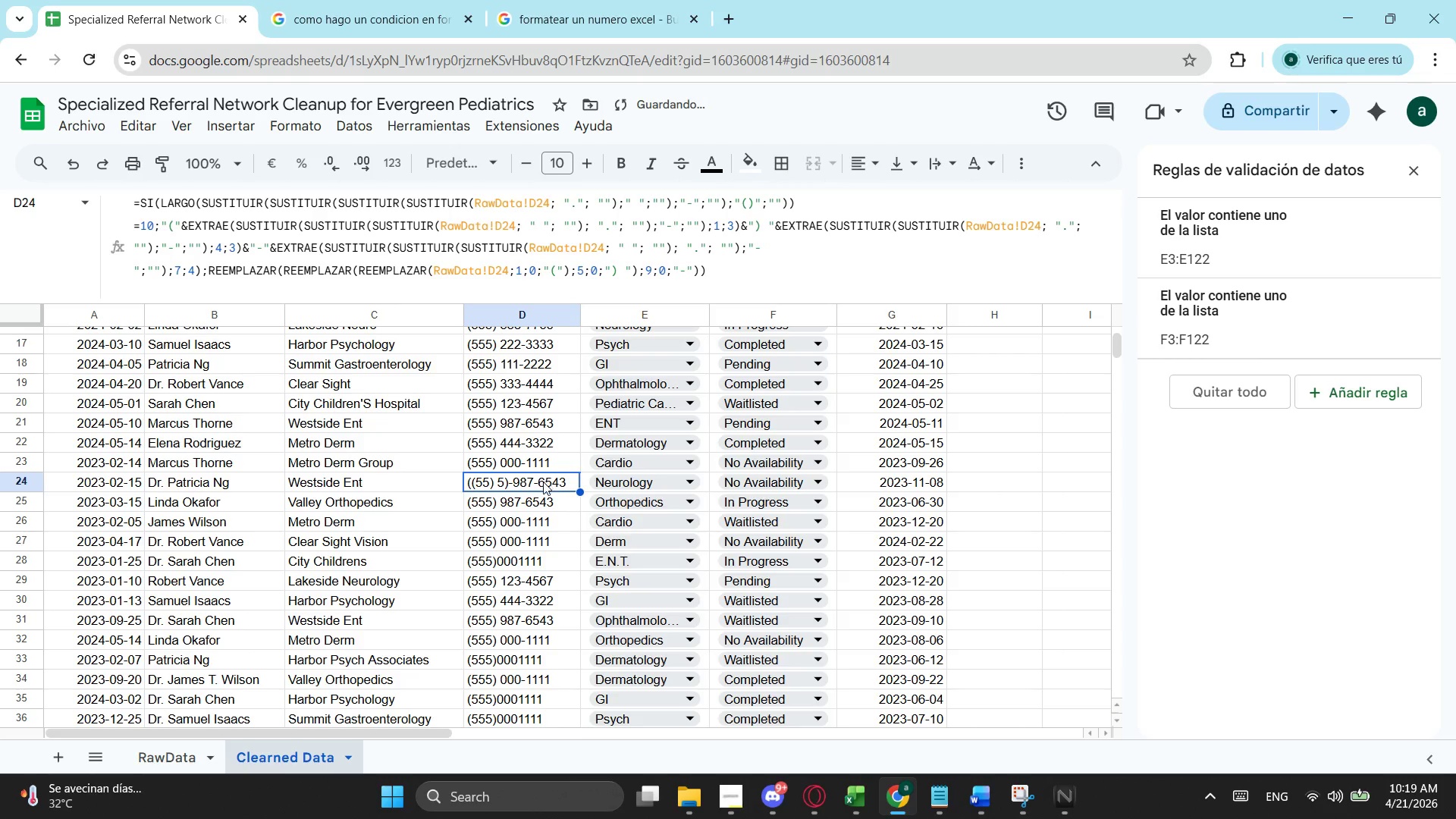 
key(Control+ControlLeft)
 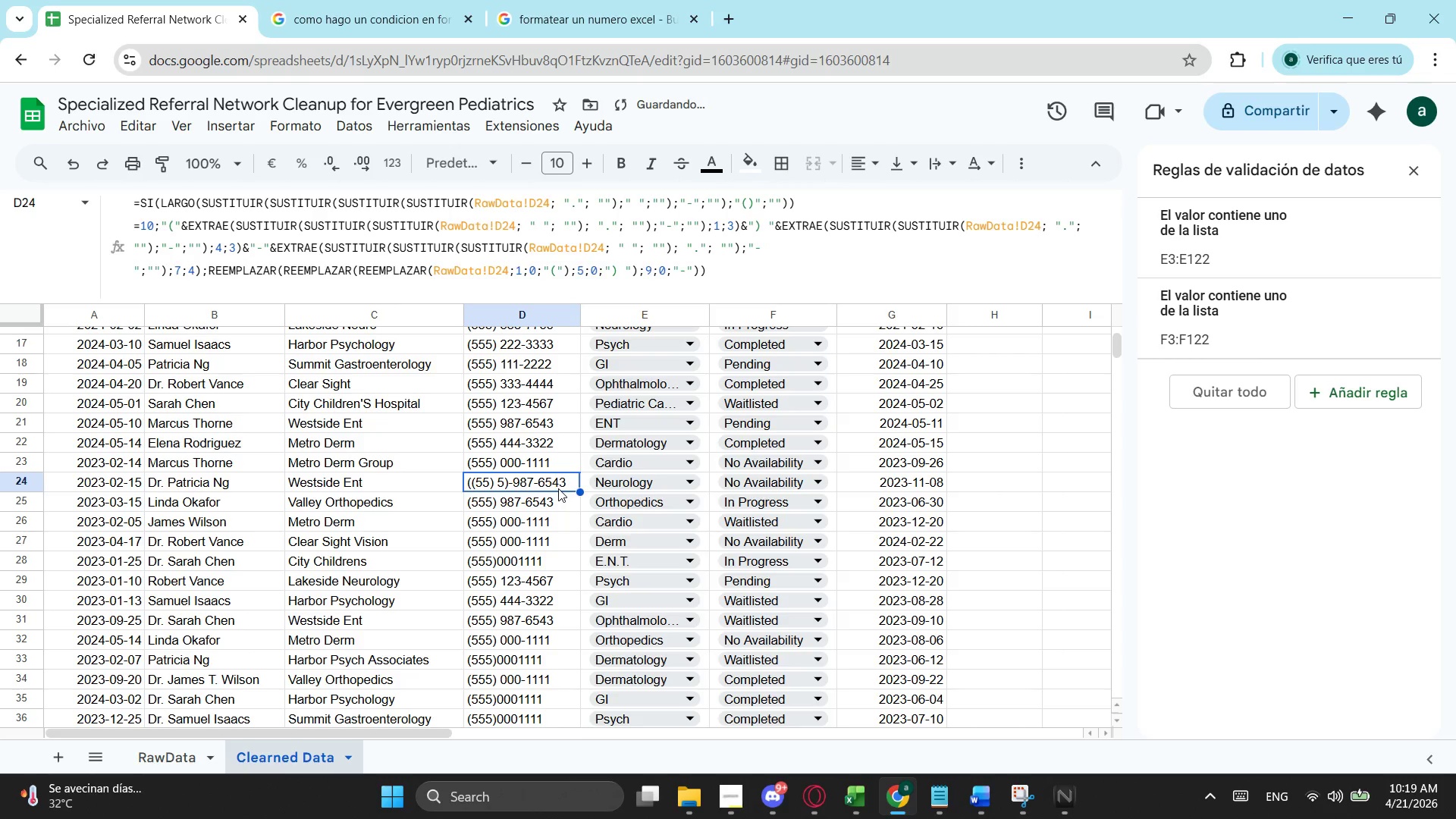 
key(Control+Z)
 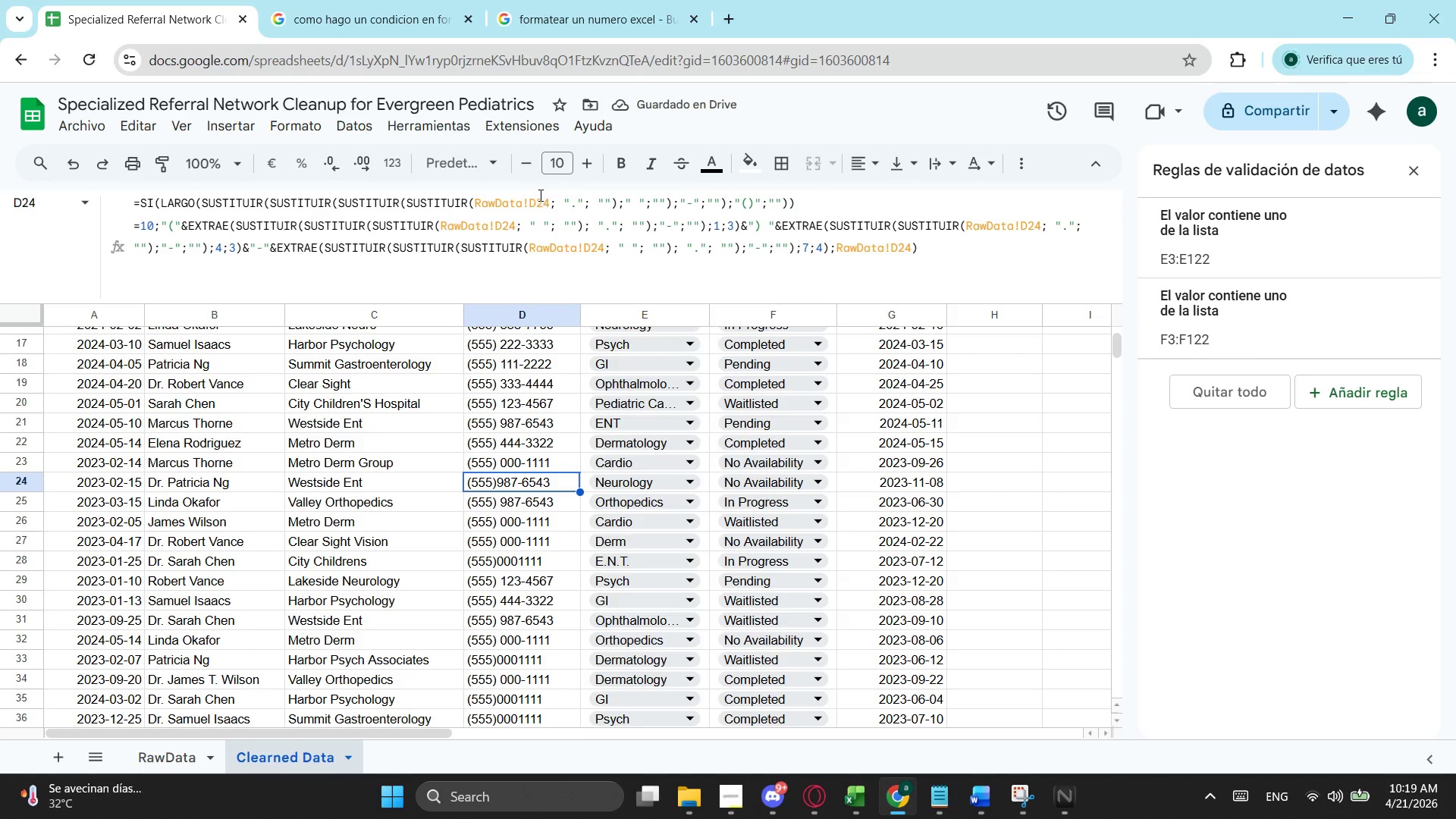 
wait(6.42)
 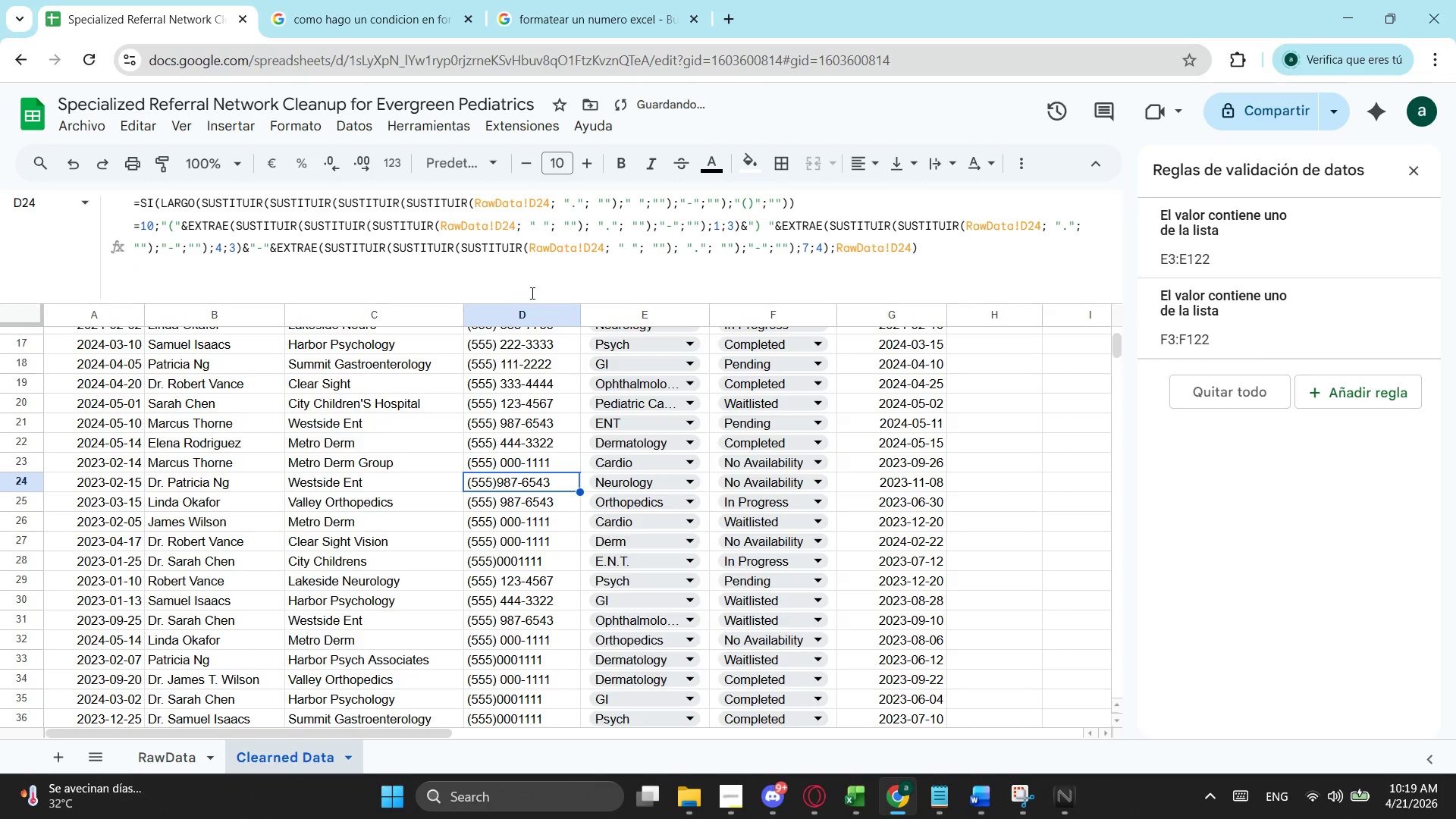 
left_click([142, 208])
 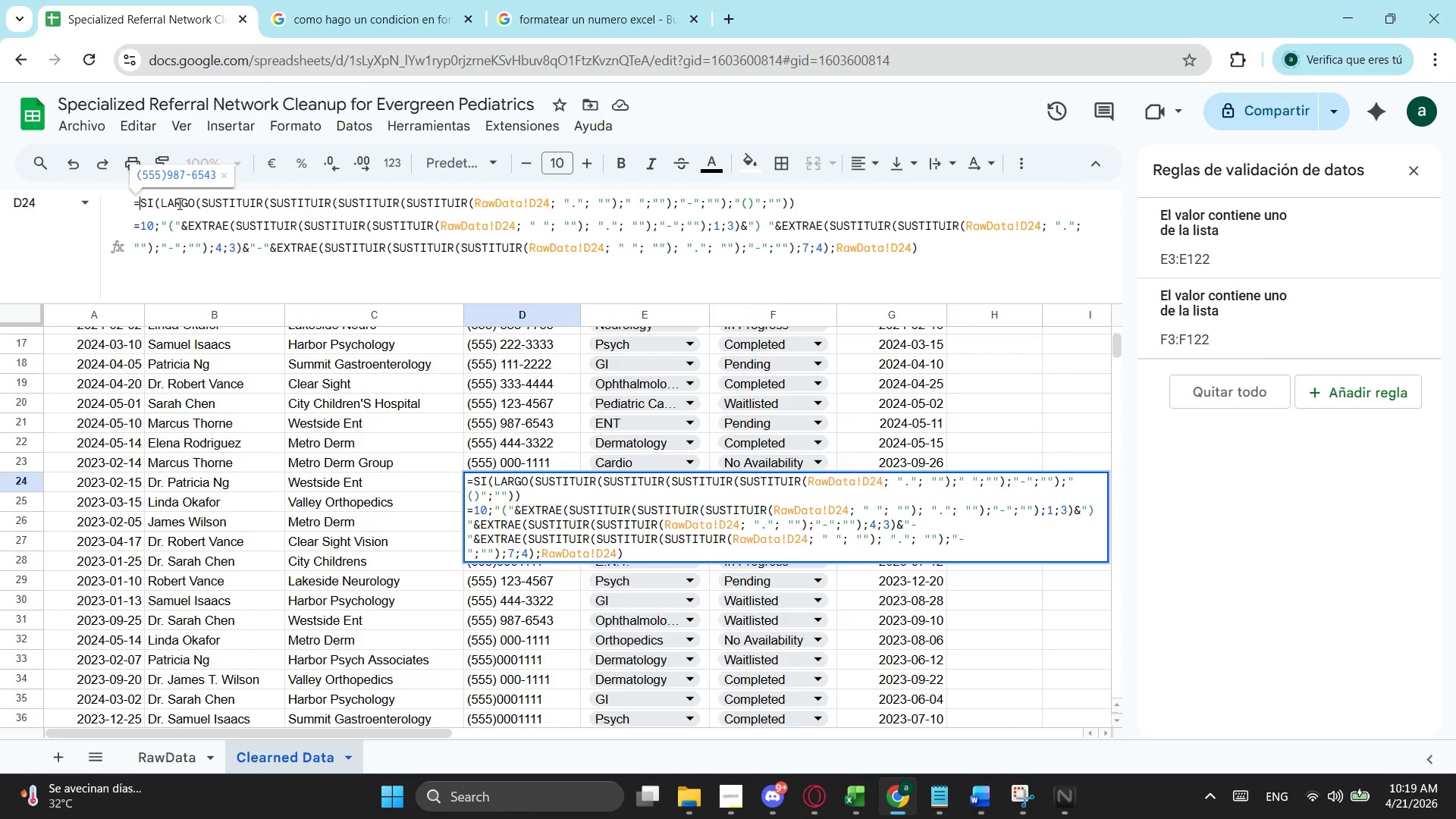 
left_click([196, 200])
 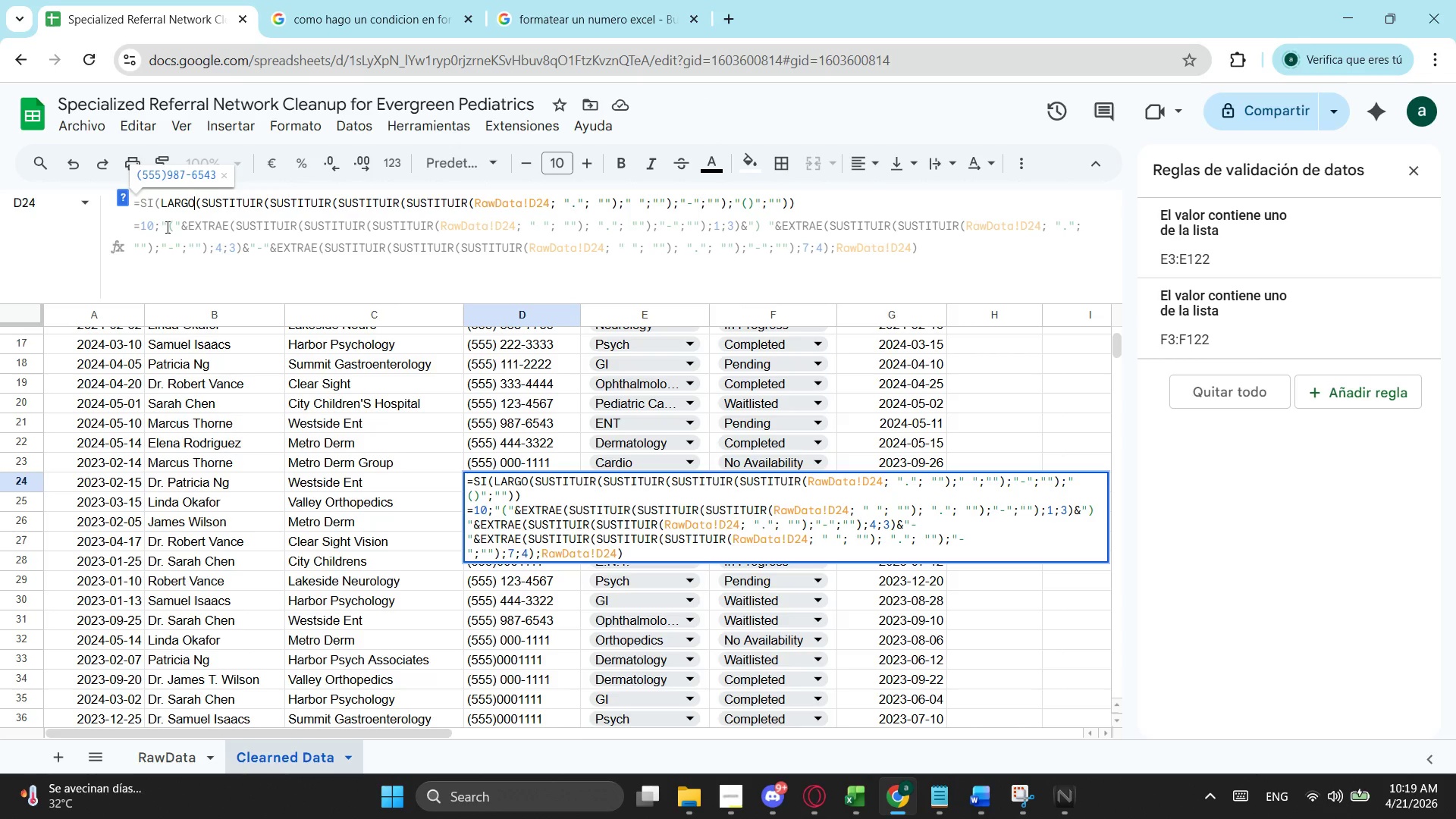 
left_click([166, 227])
 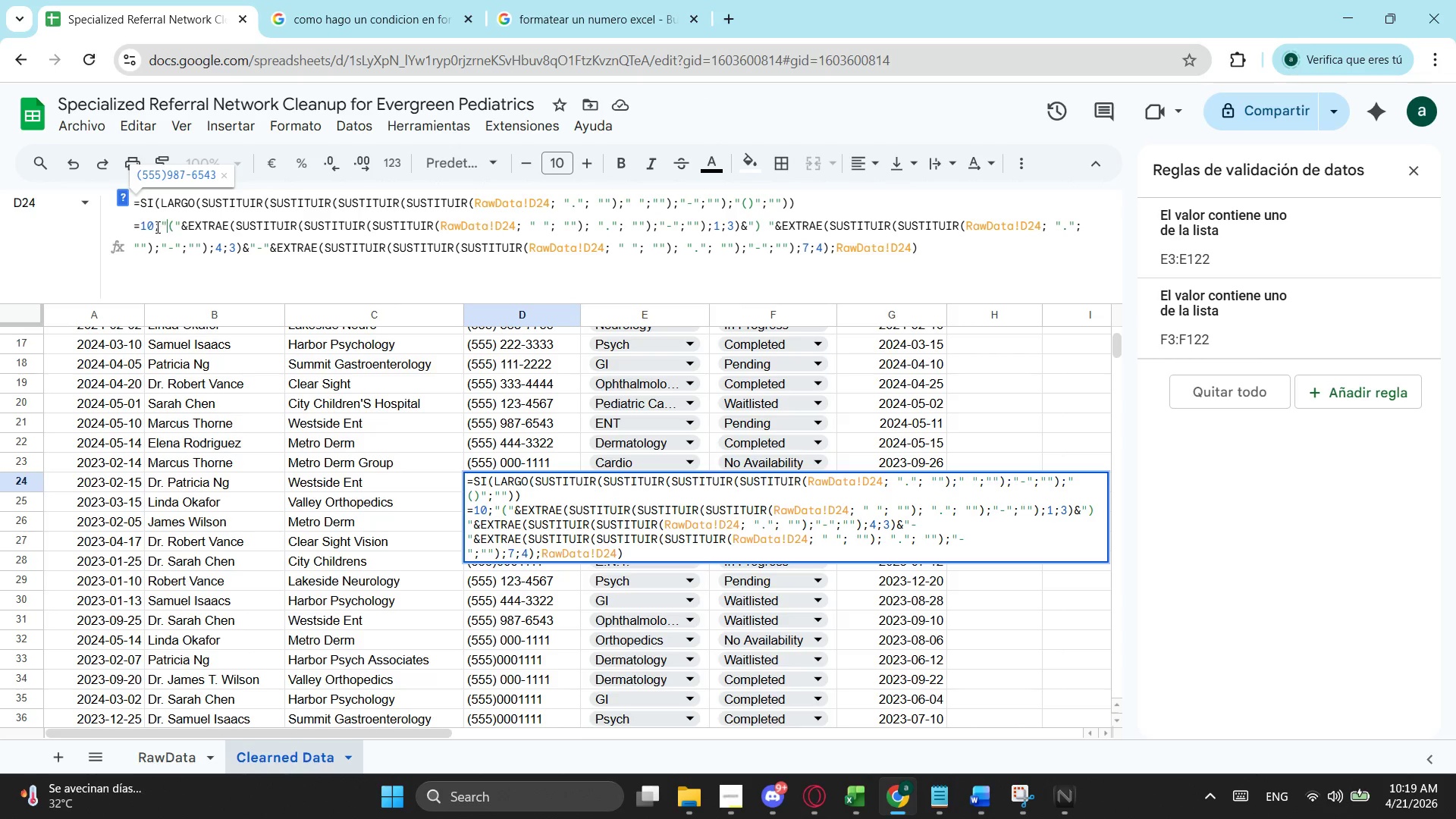 
left_click([153, 227])
 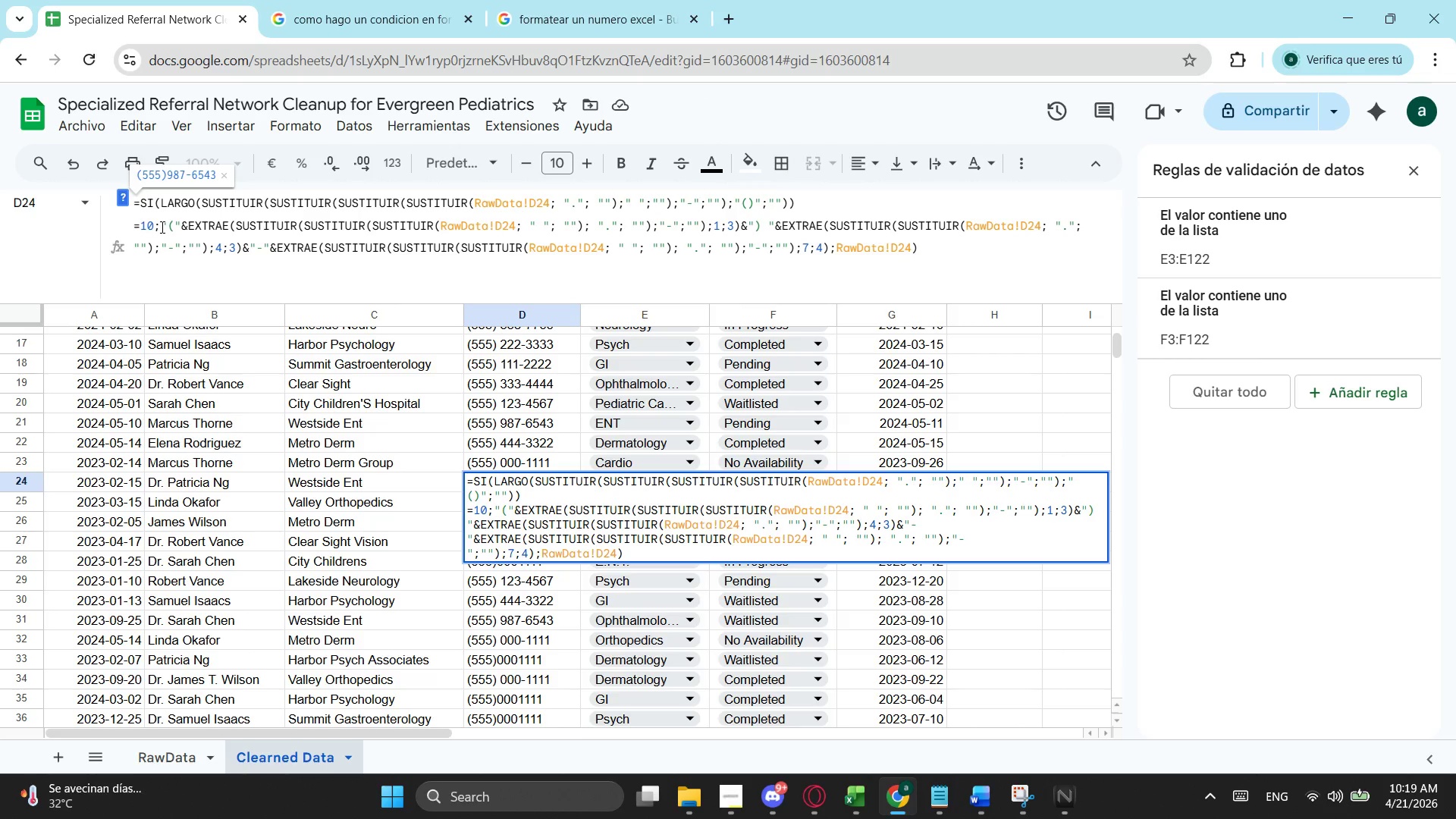 
left_click_drag(start_coordinate=[161, 227], to_coordinate=[830, 253])
 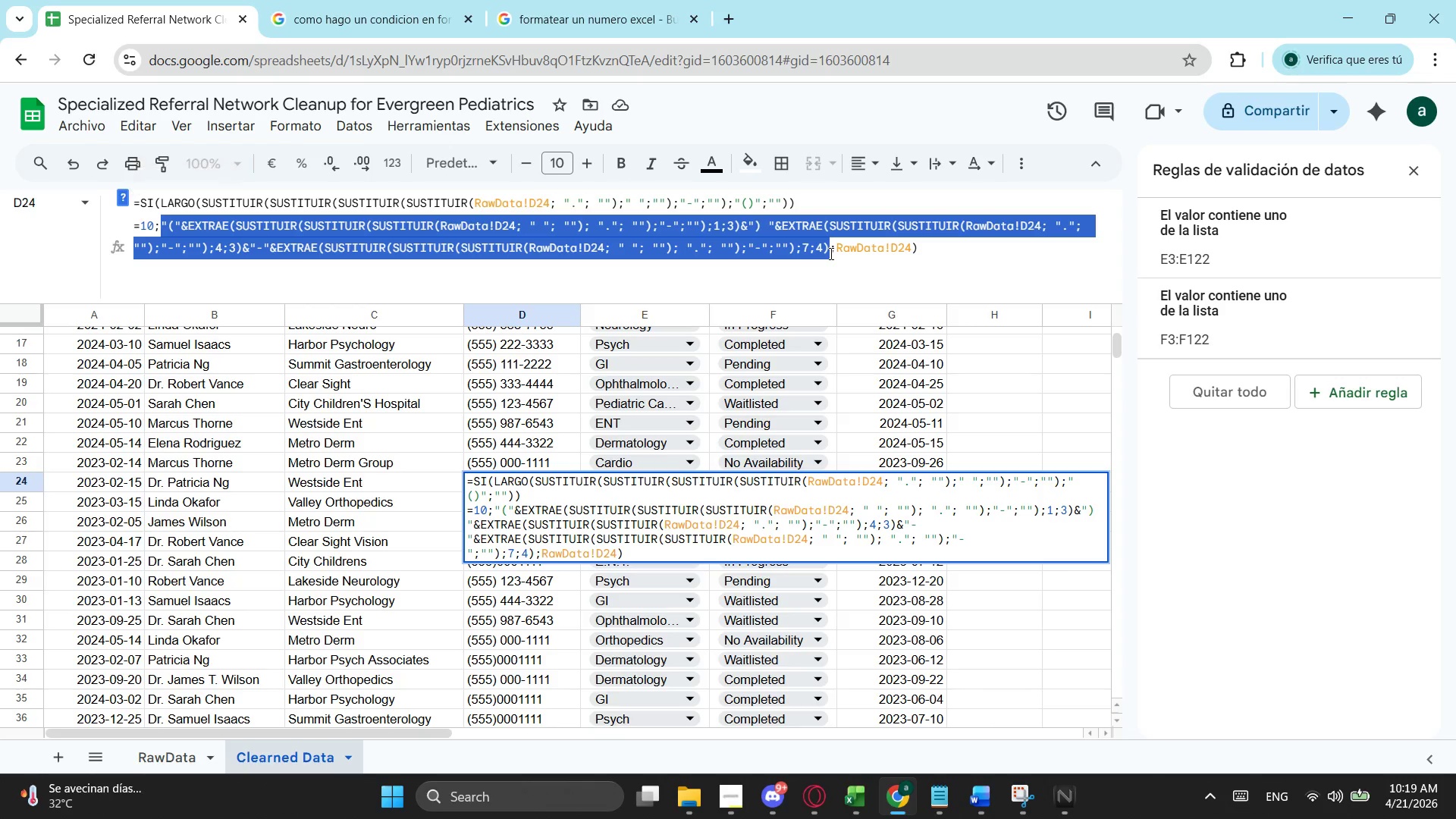 
key(Control+ControlLeft)
 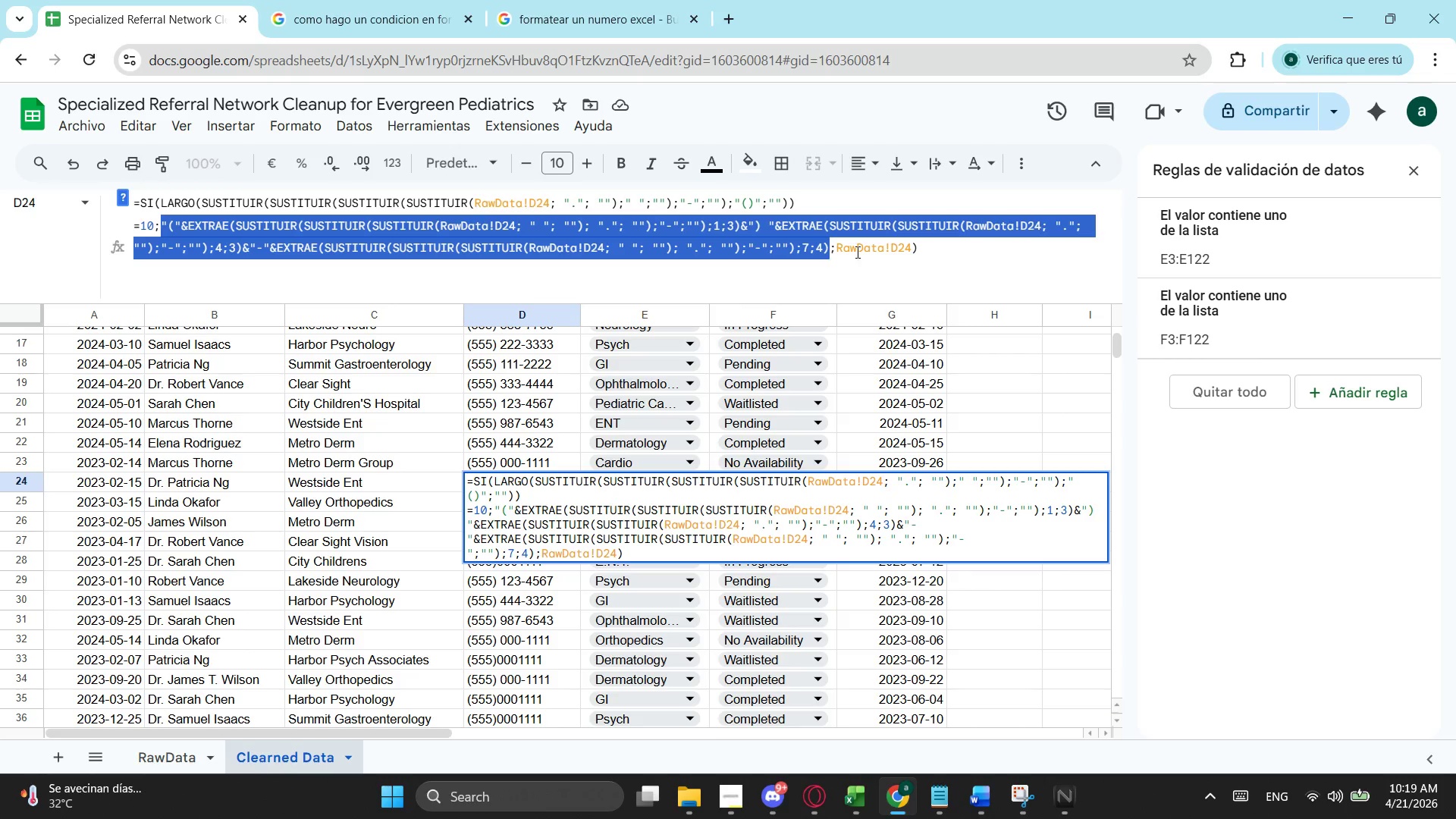 
key(Control+C)
 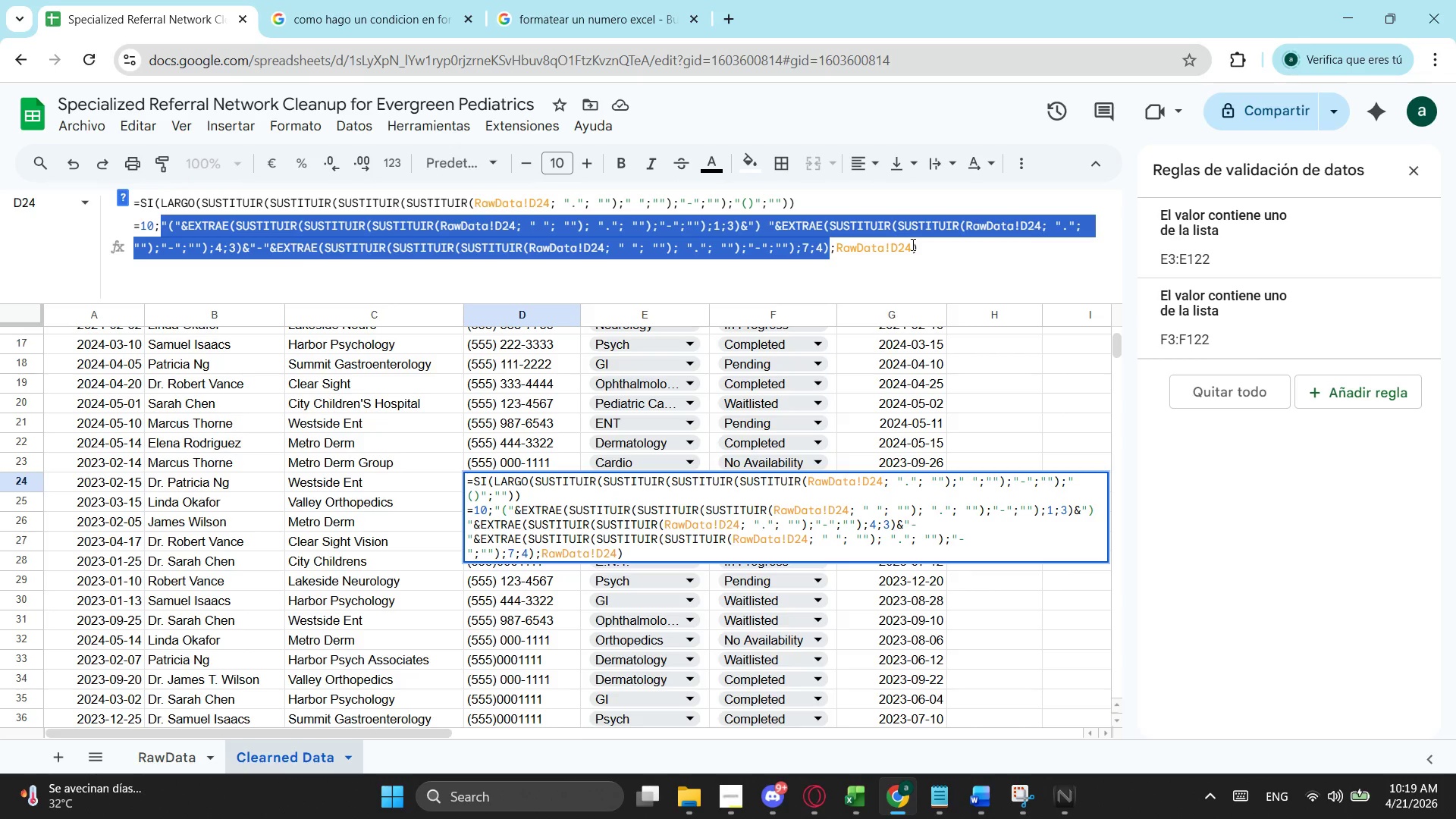 
left_click_drag(start_coordinate=[912, 244], to_coordinate=[836, 254])
 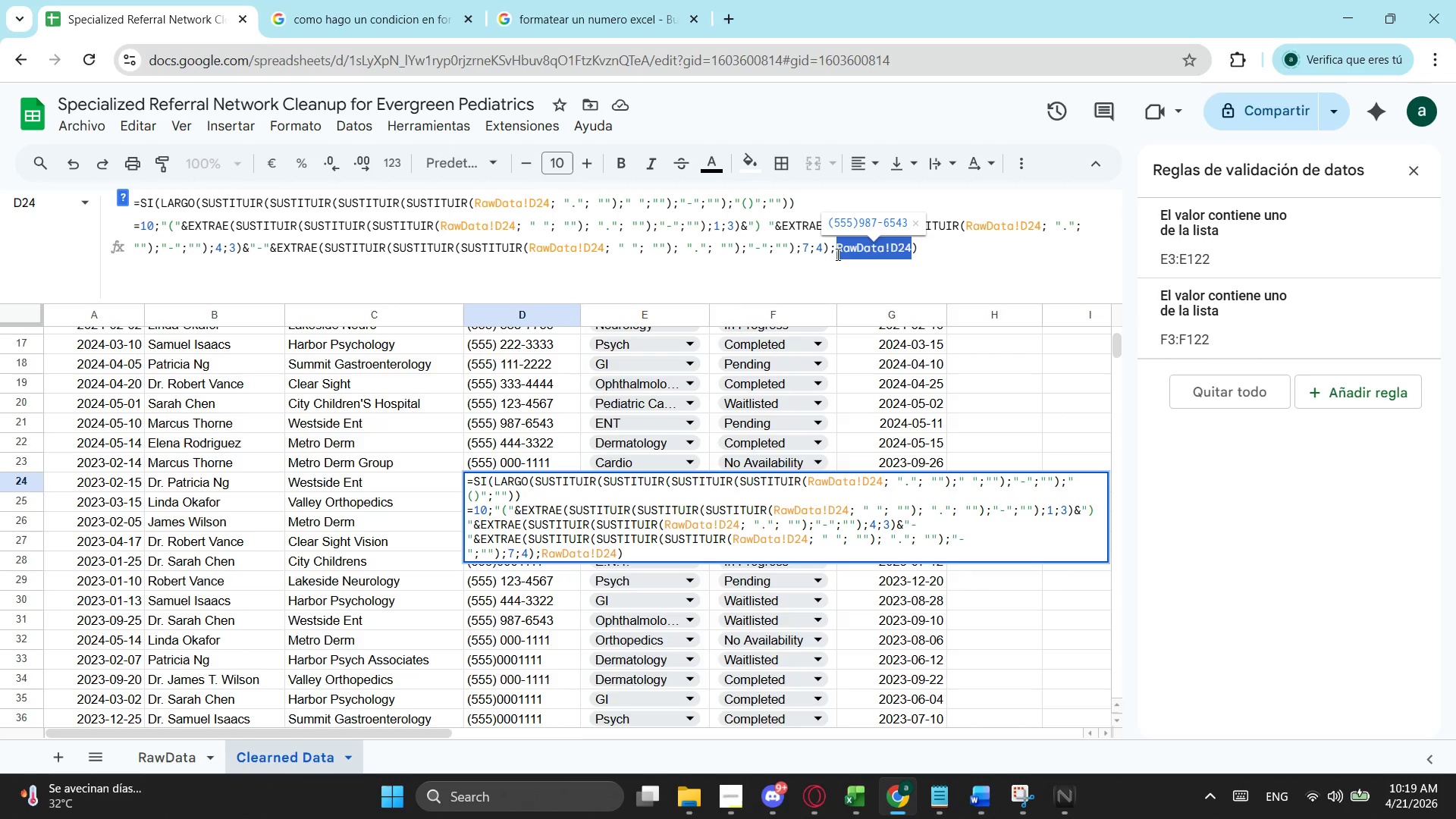 
key(Control+V)
 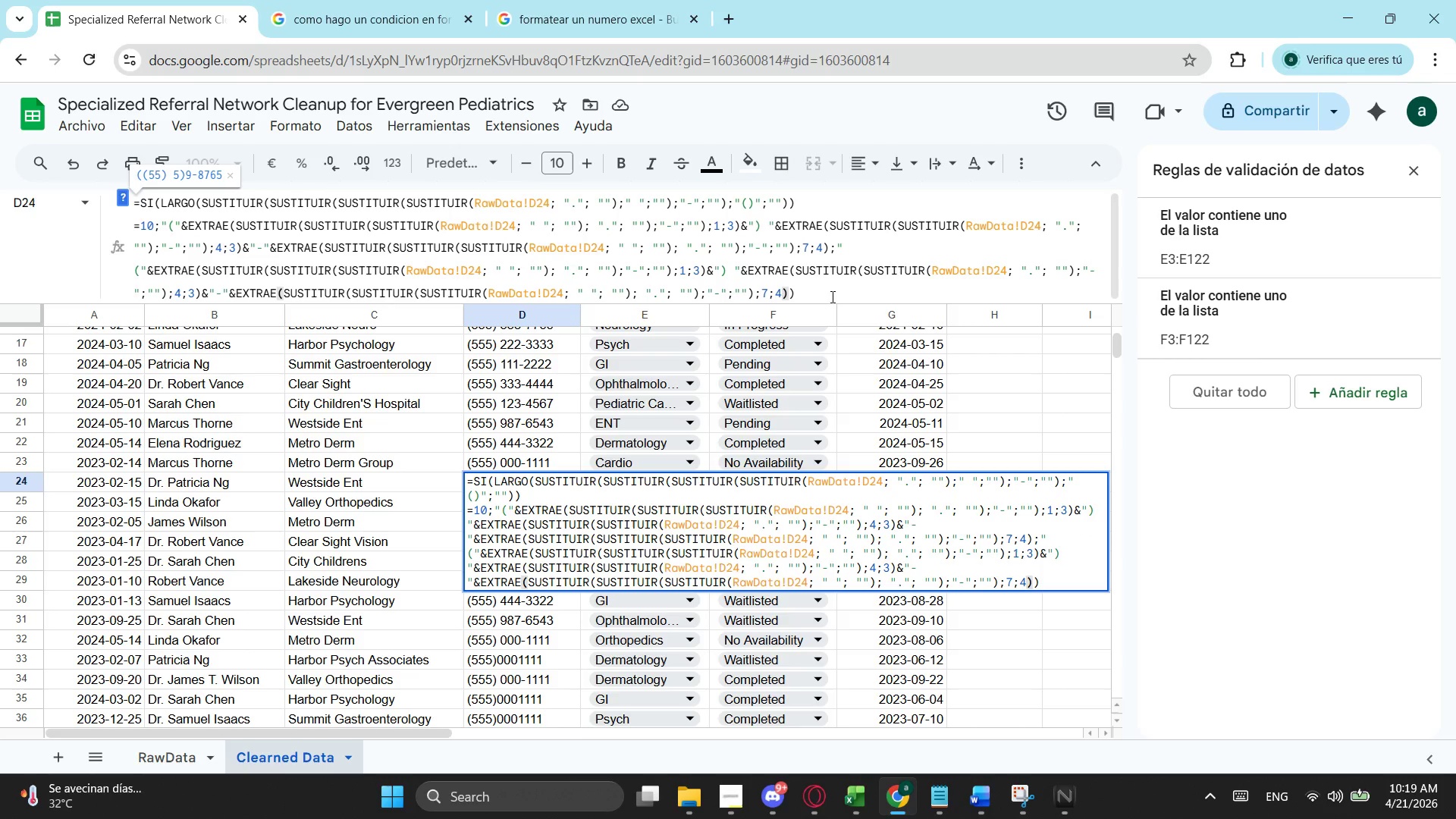 
key(Enter)
 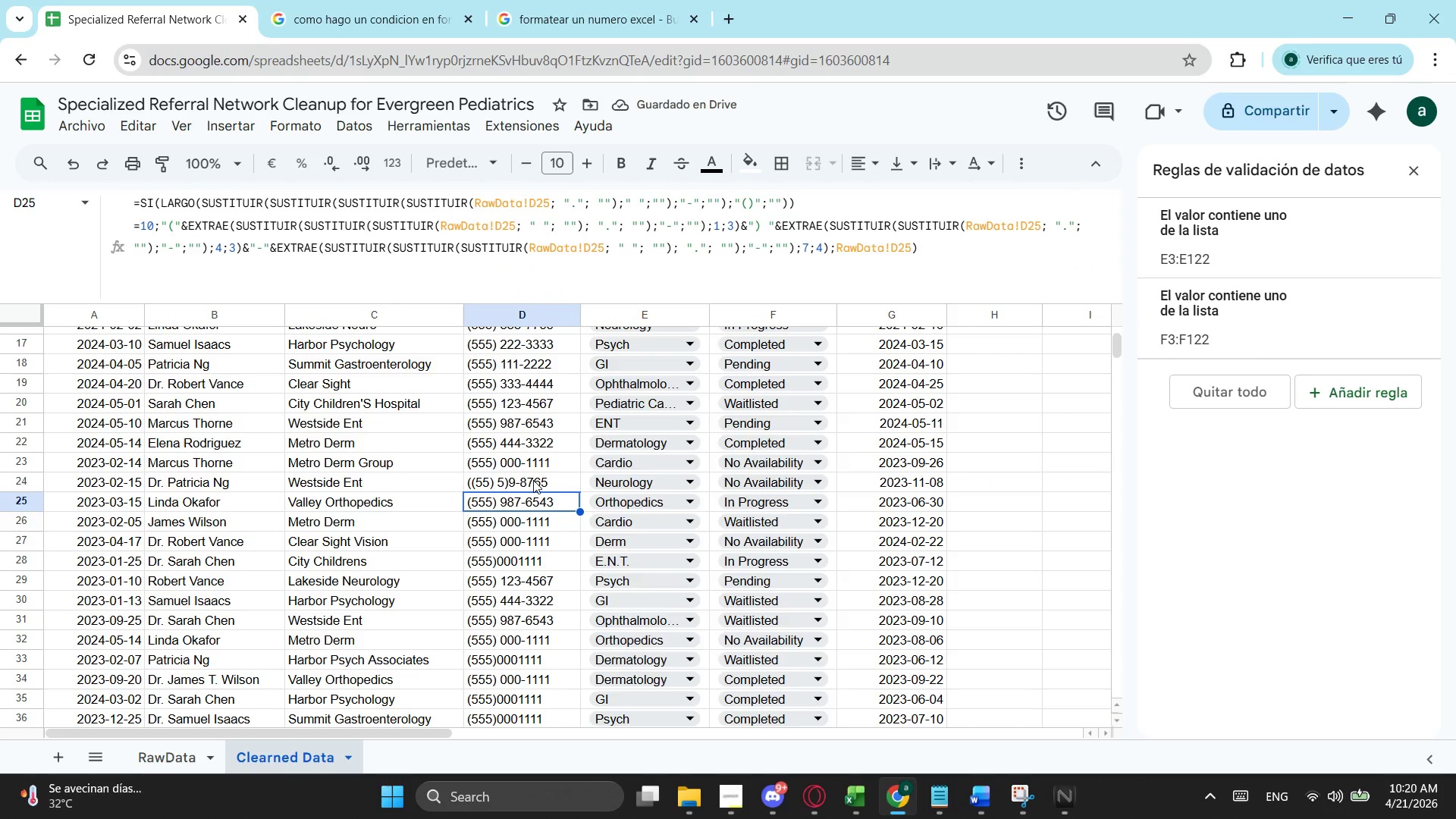 
wait(9.48)
 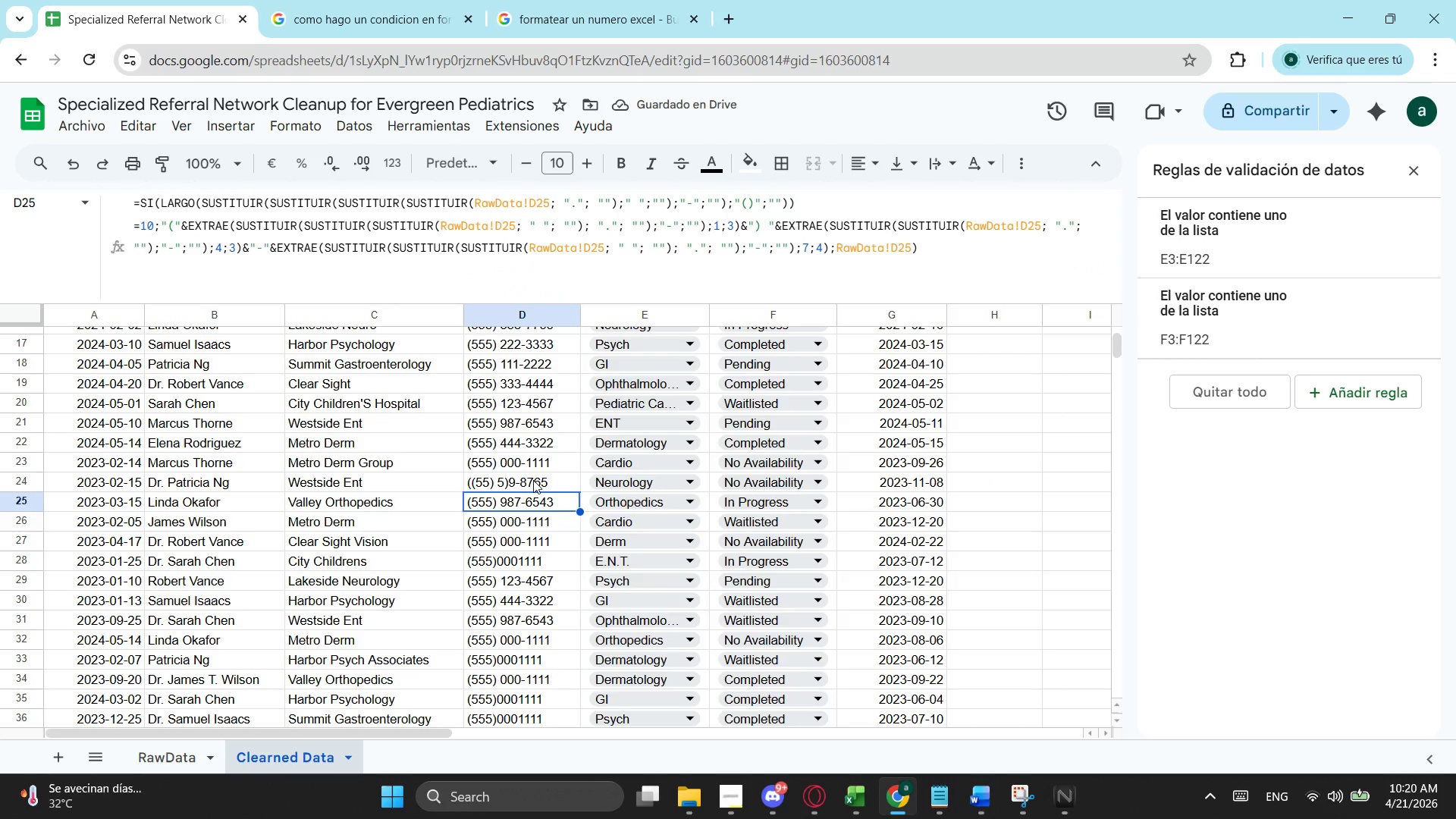 
left_click([533, 480])
 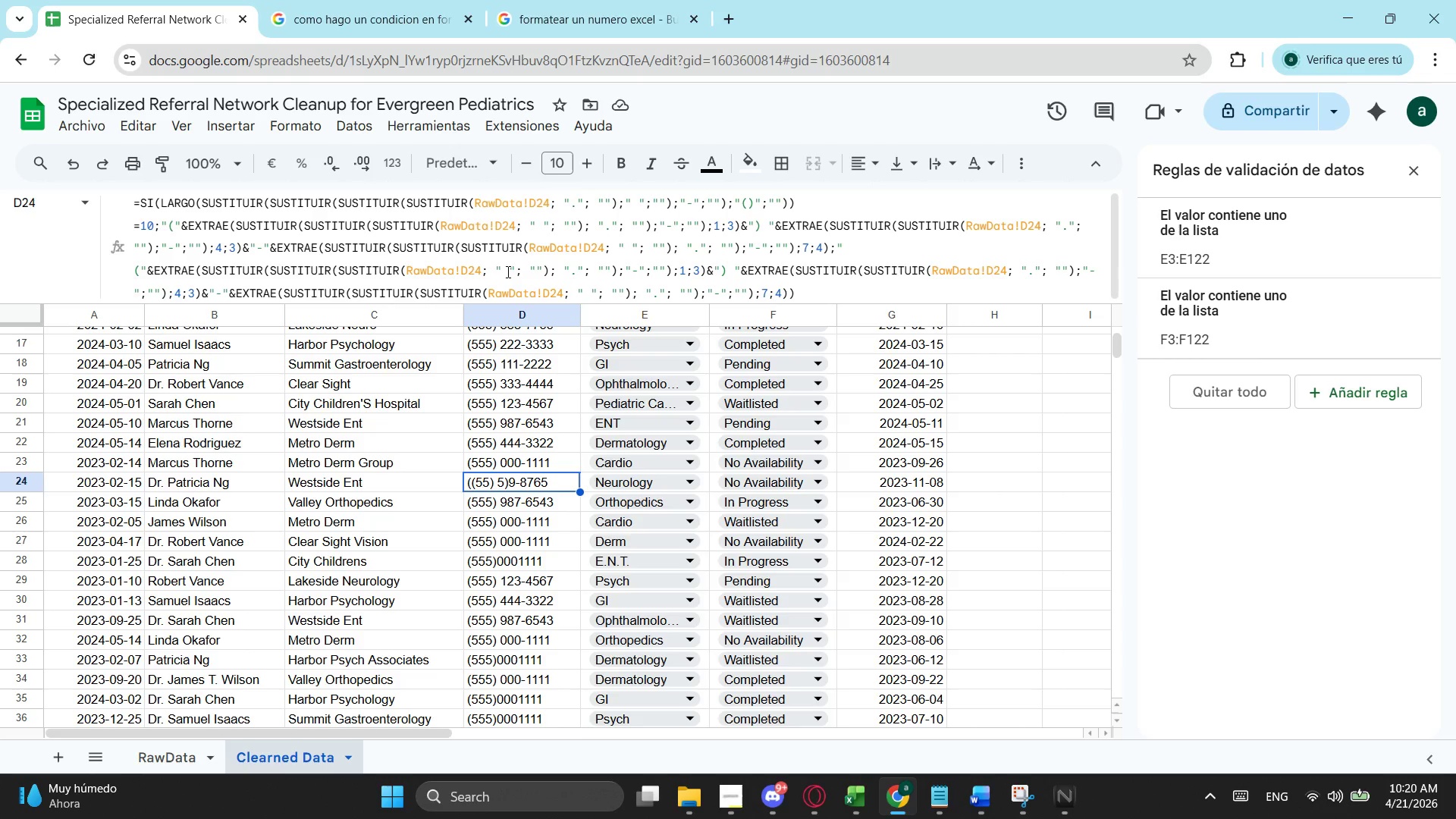 
wait(12.55)
 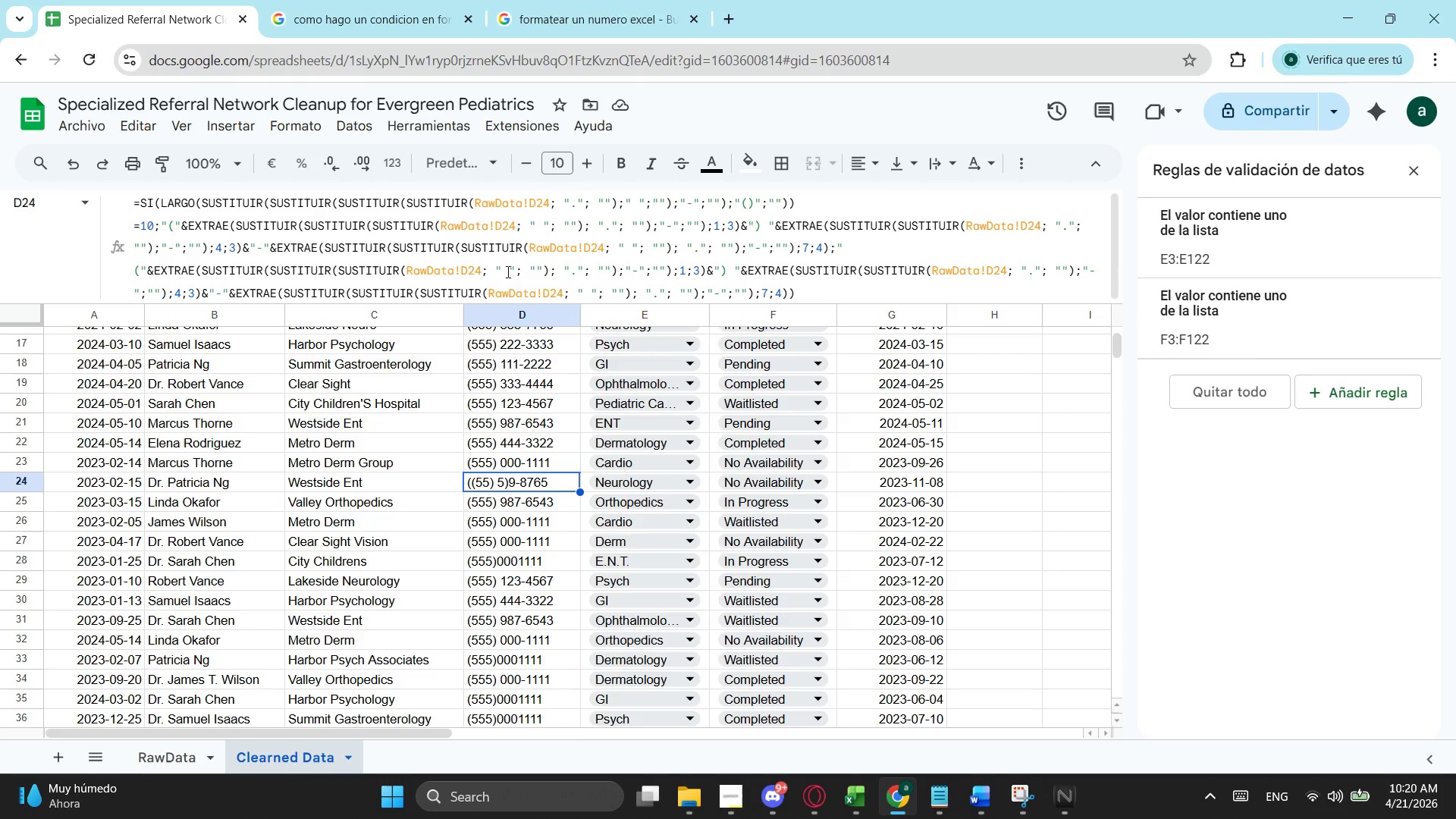 
key(Control+ControlLeft)
 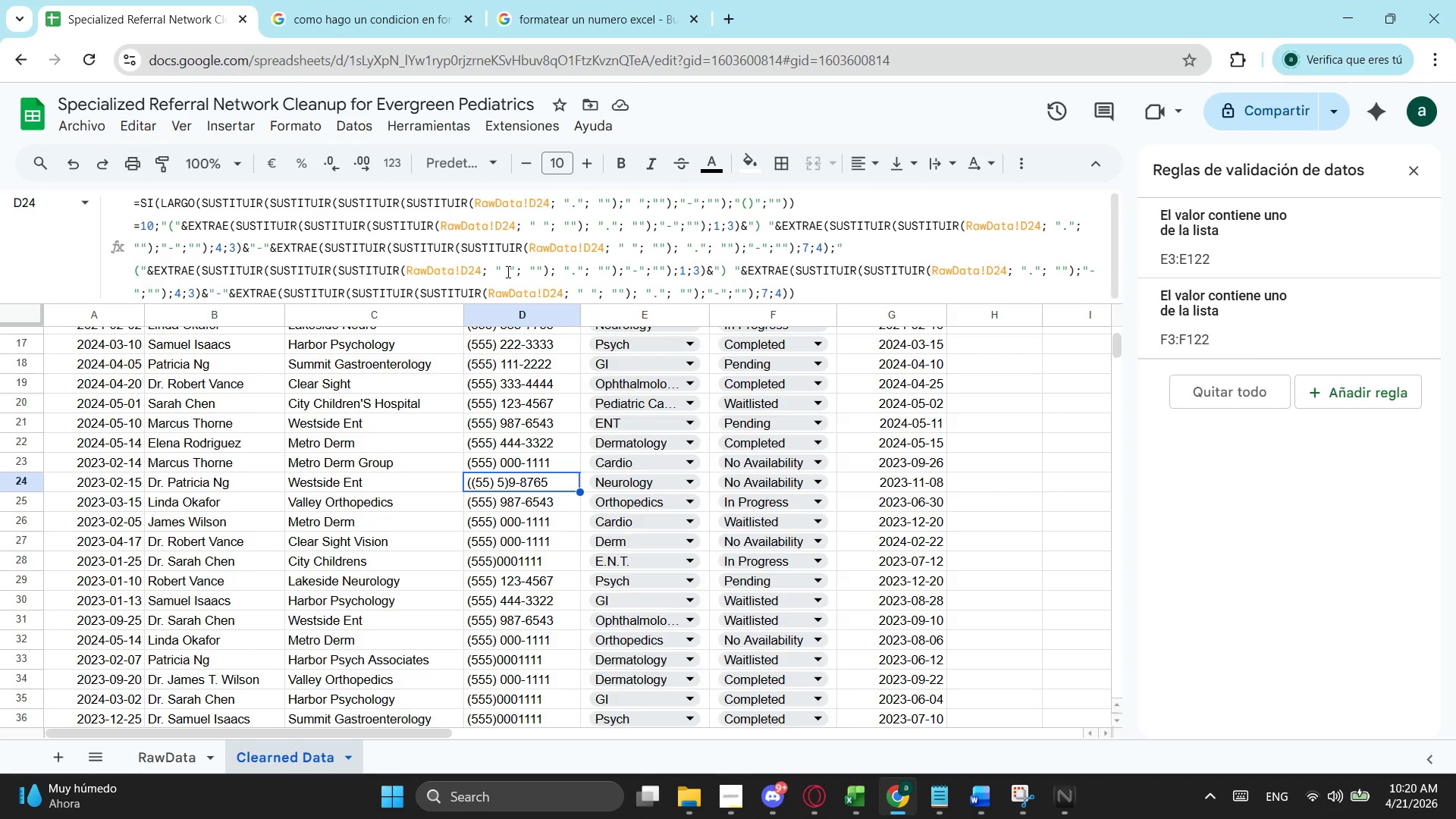 
key(Control+Z)
 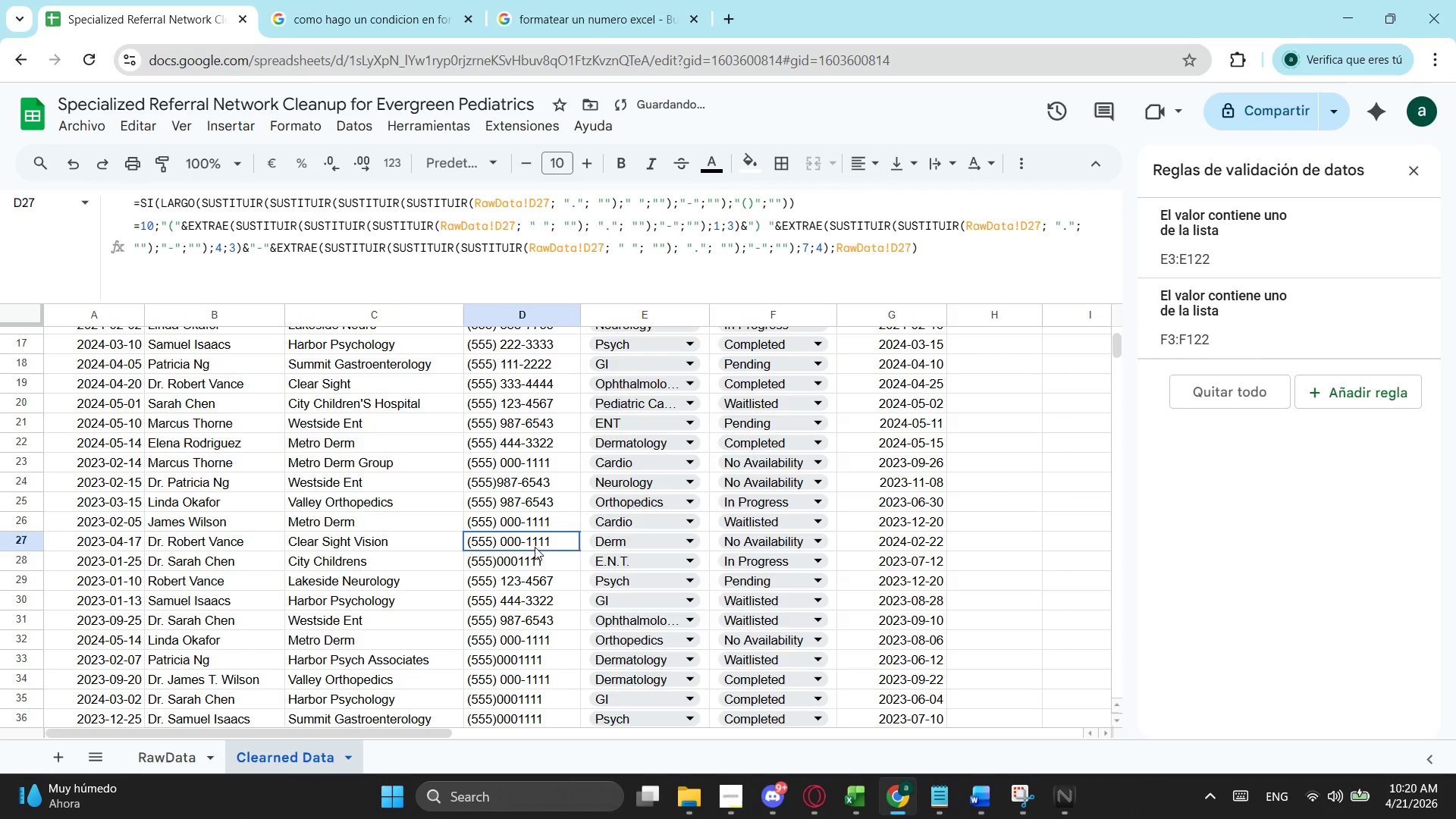 
double_click([513, 442])
 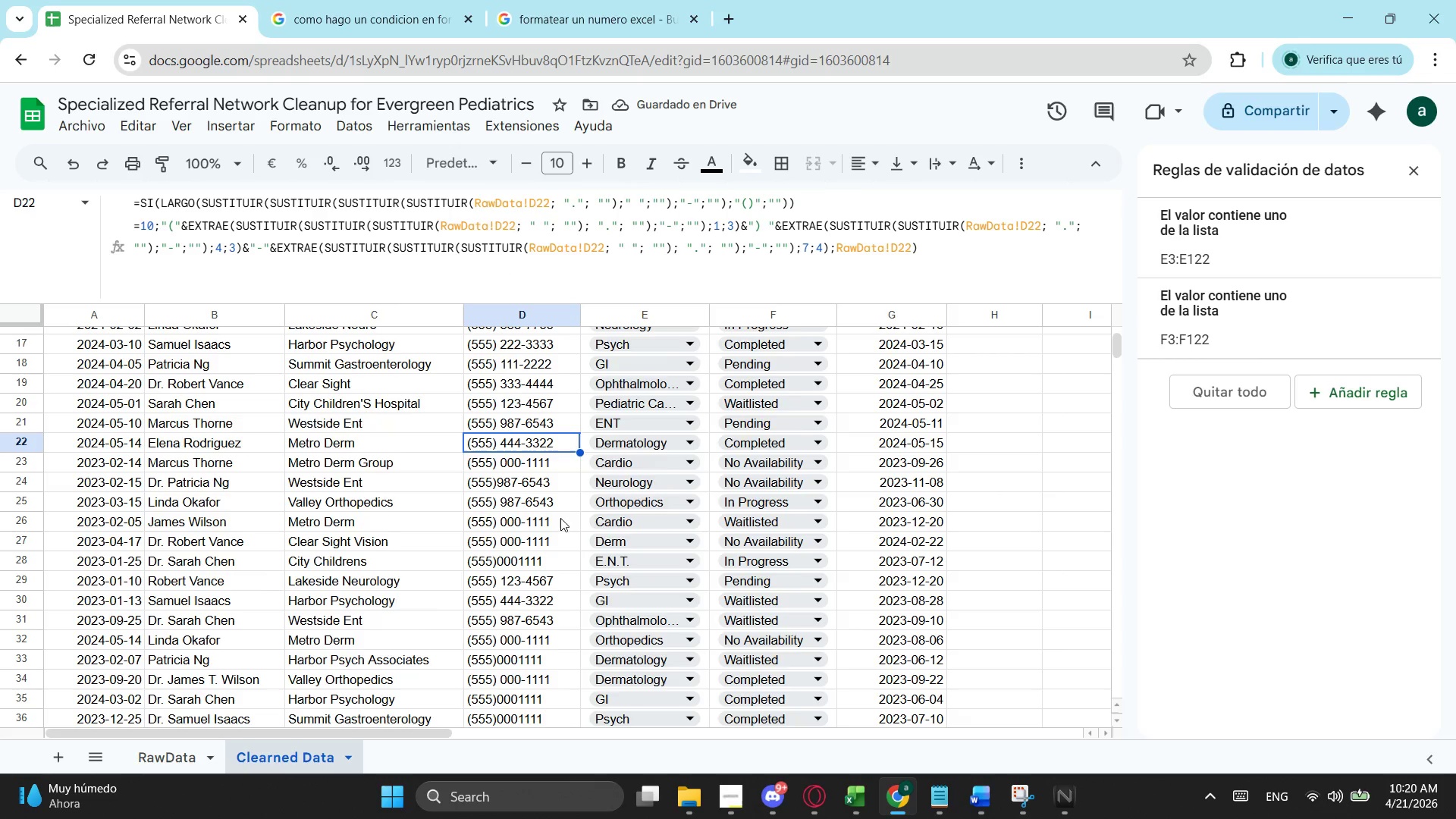 
scroll: coordinate [695, 592], scroll_direction: down, amount: 3.0
 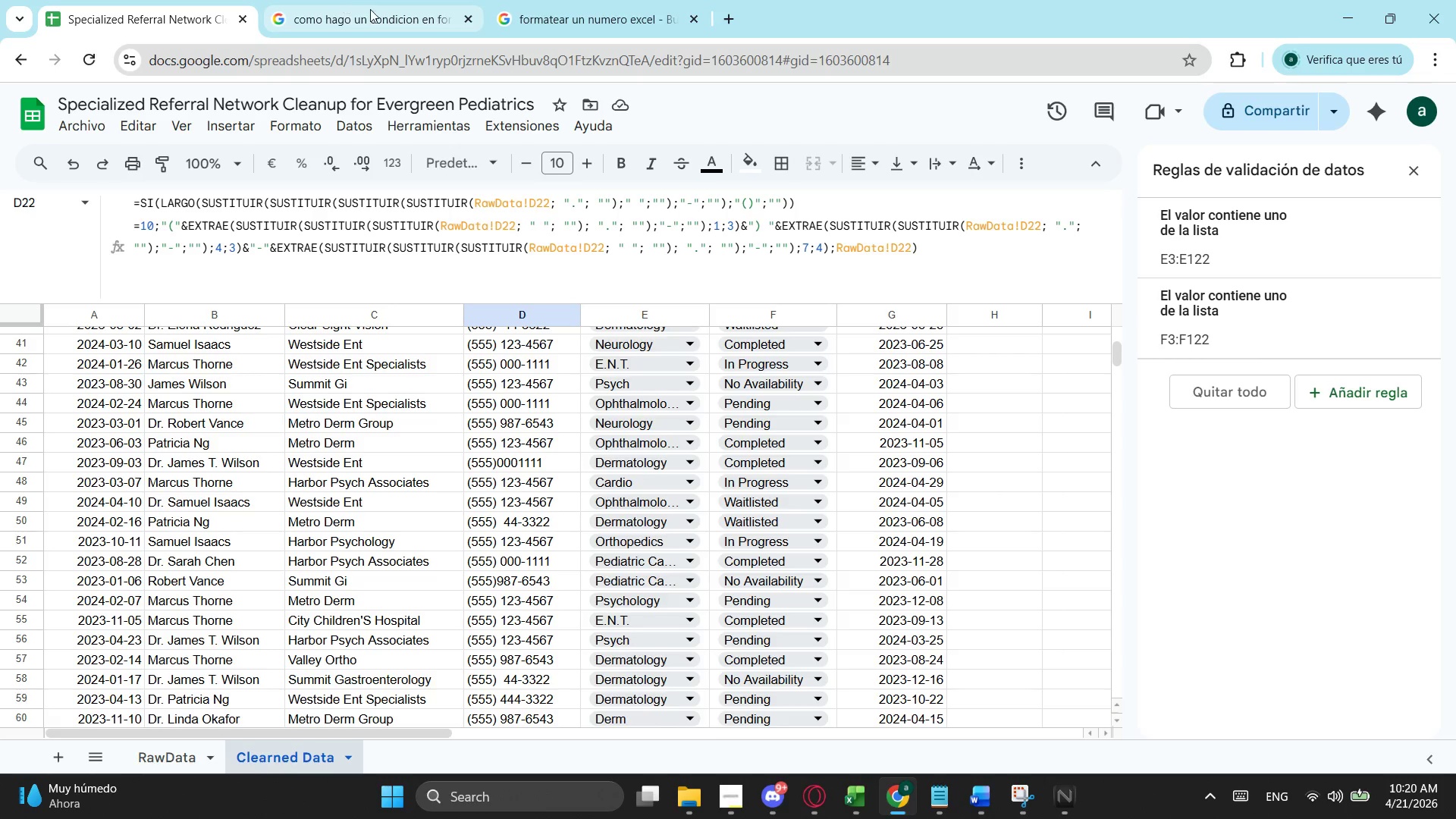 
scroll: coordinate [981, 494], scroll_direction: up, amount: 7.0
 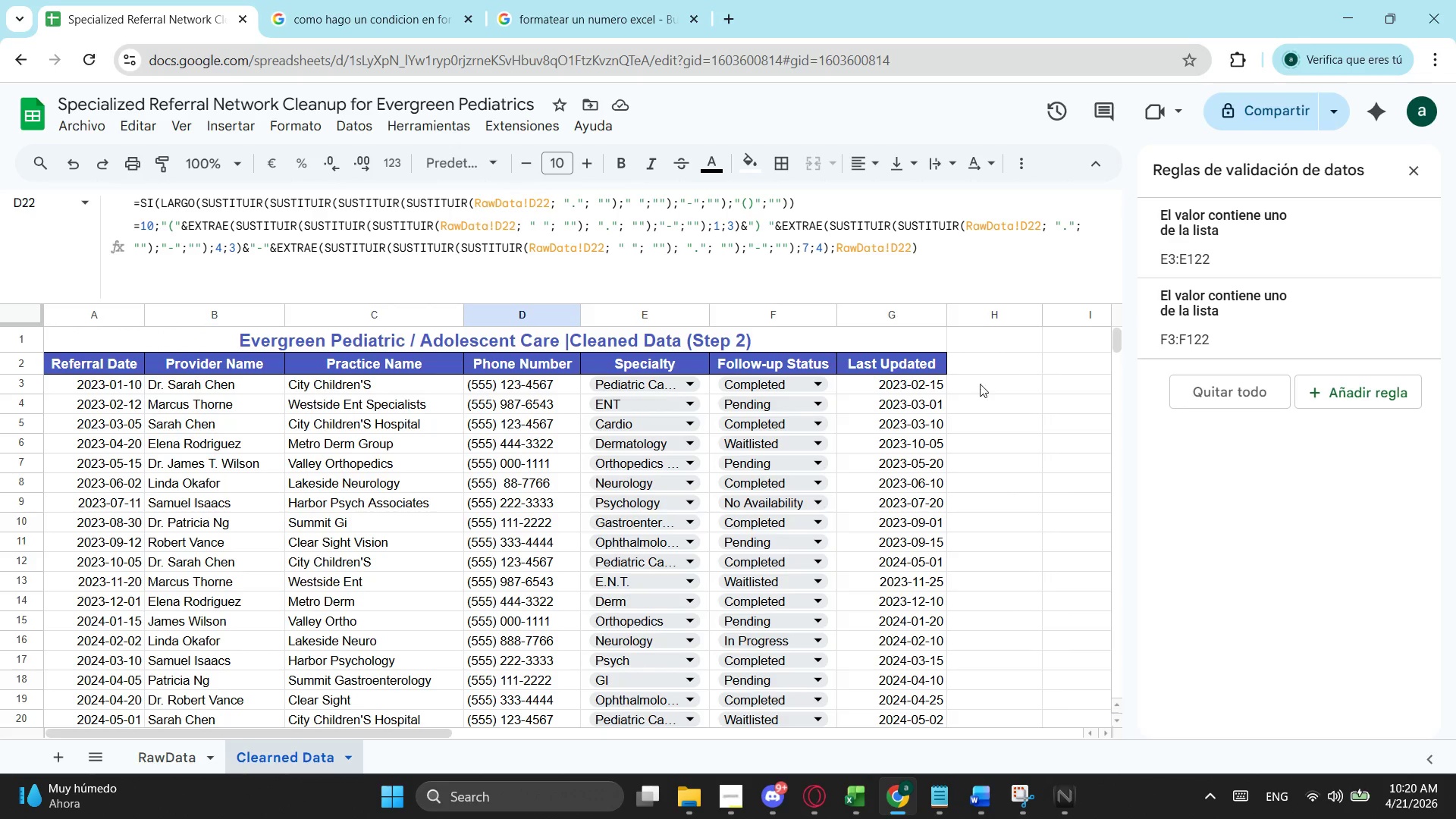 
left_click([987, 369])
 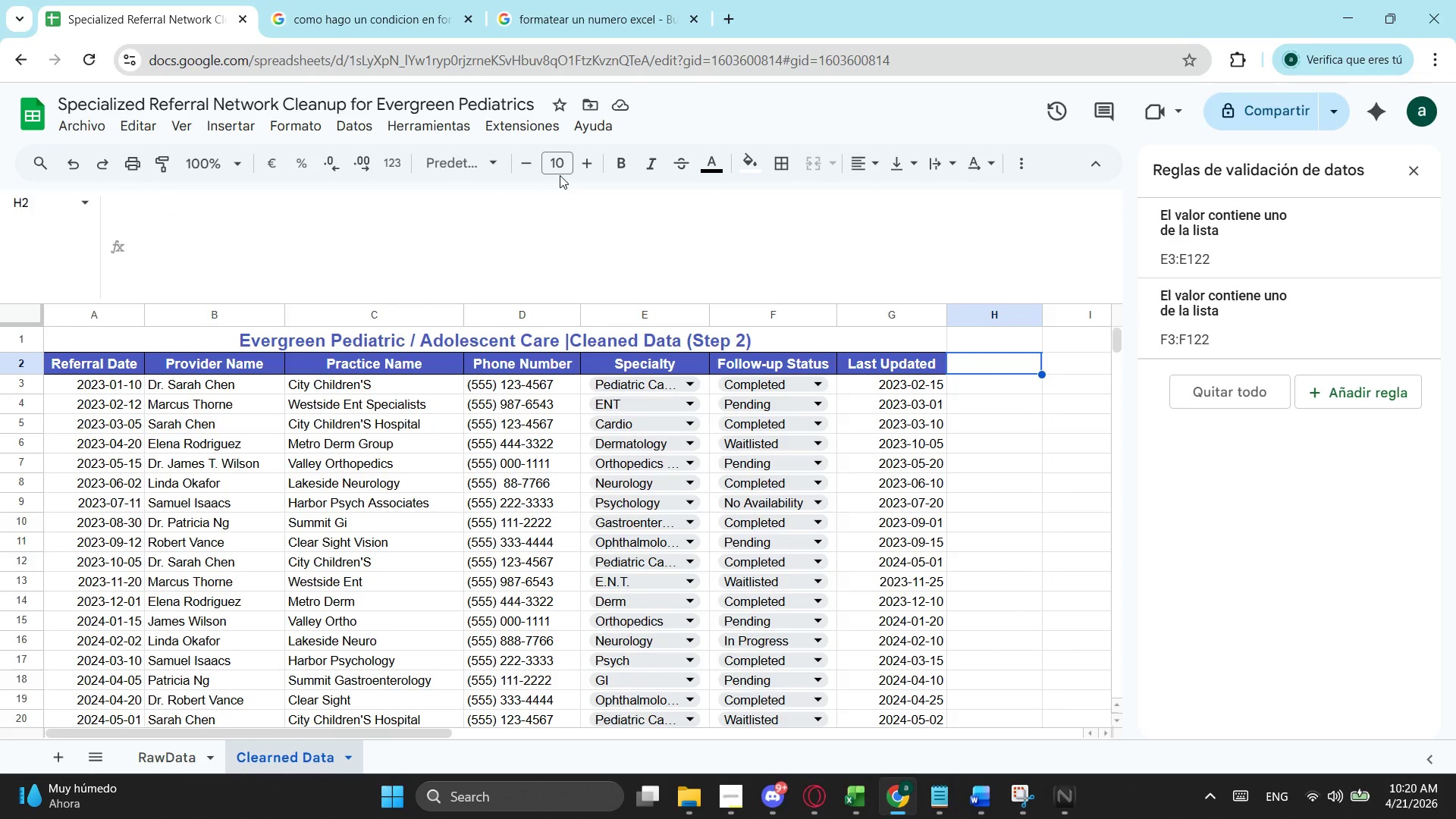 
wait(21.83)
 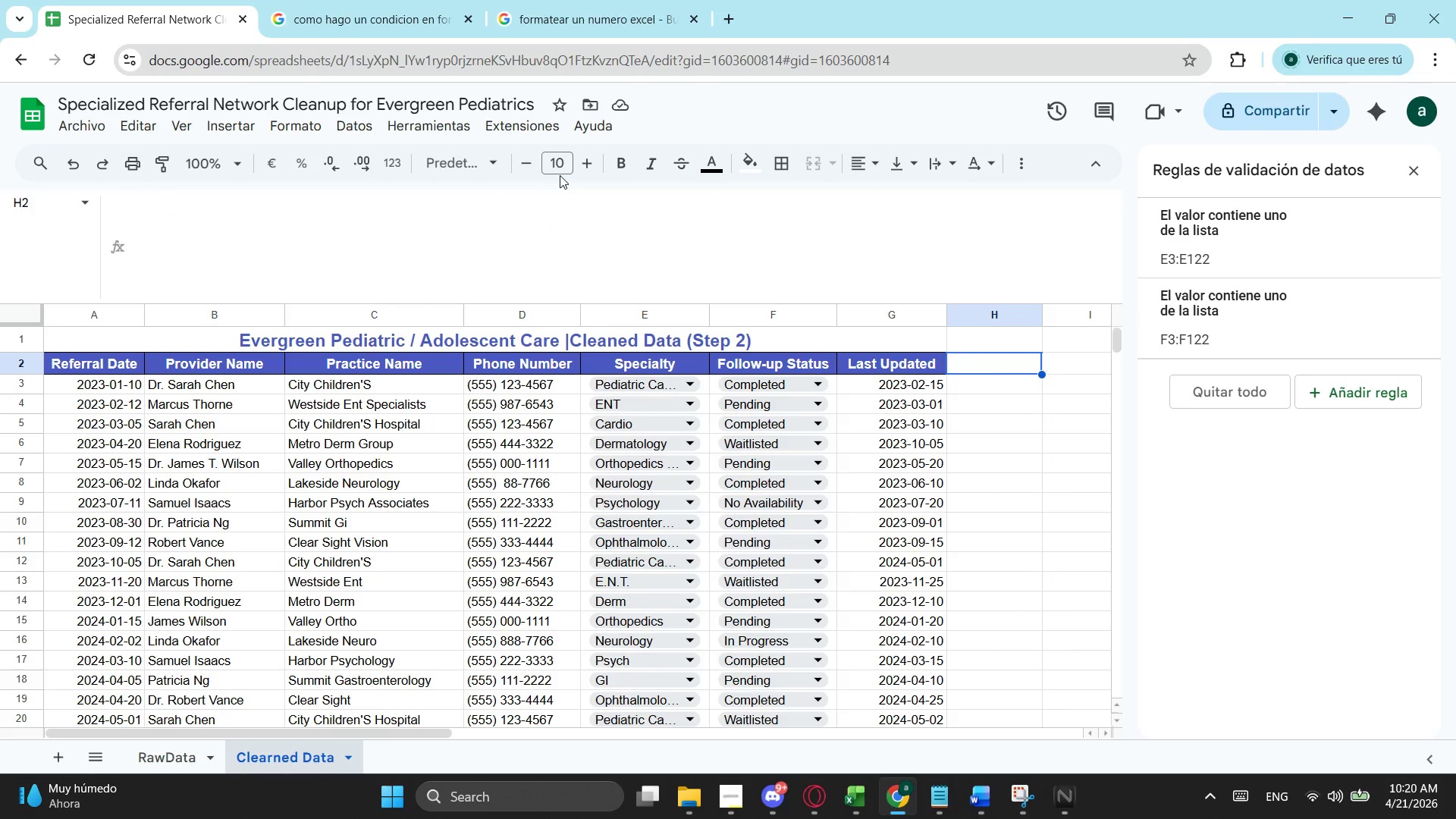 
key(Shift+P)
 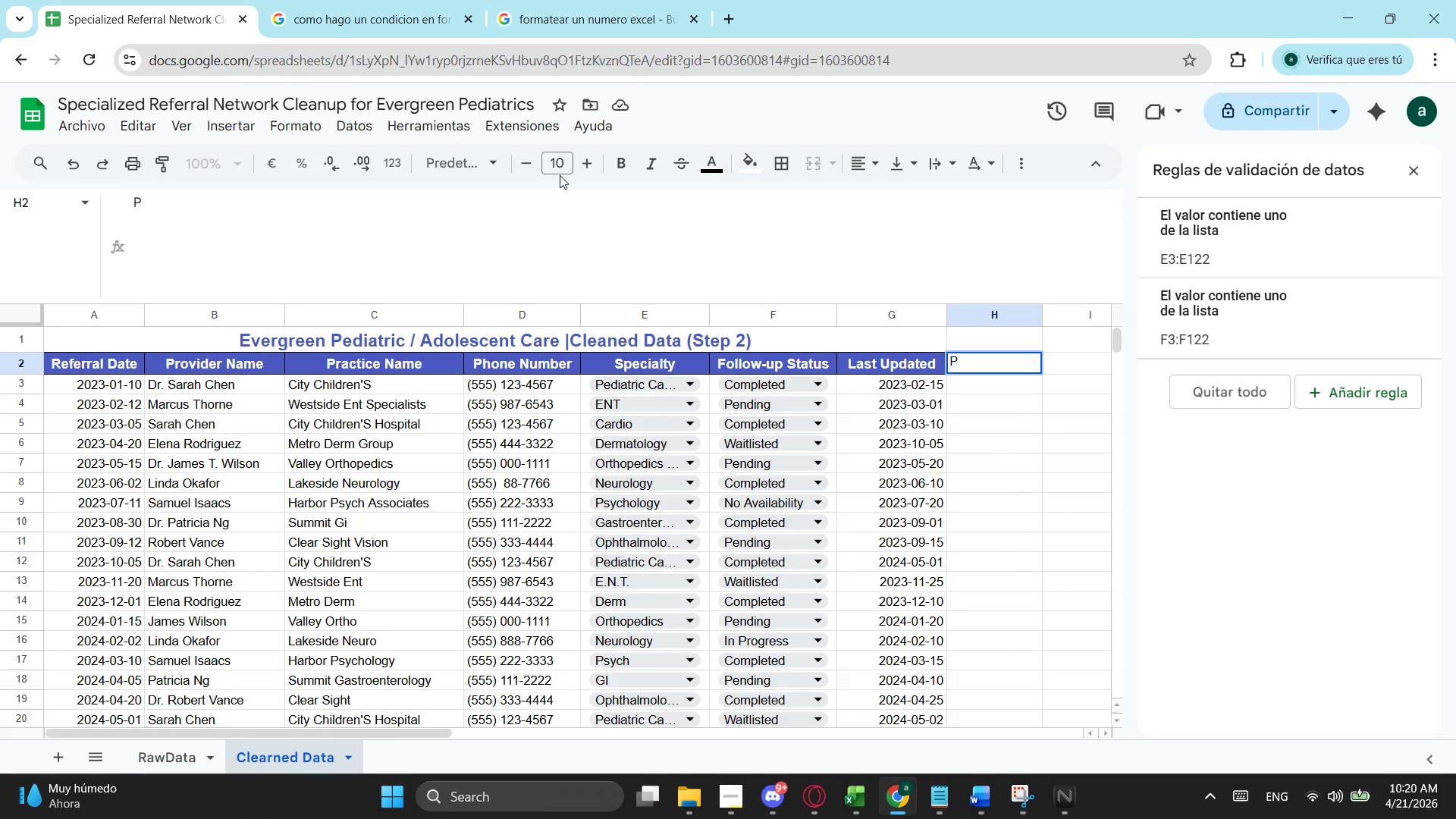 
key(Shift+Backspace)
 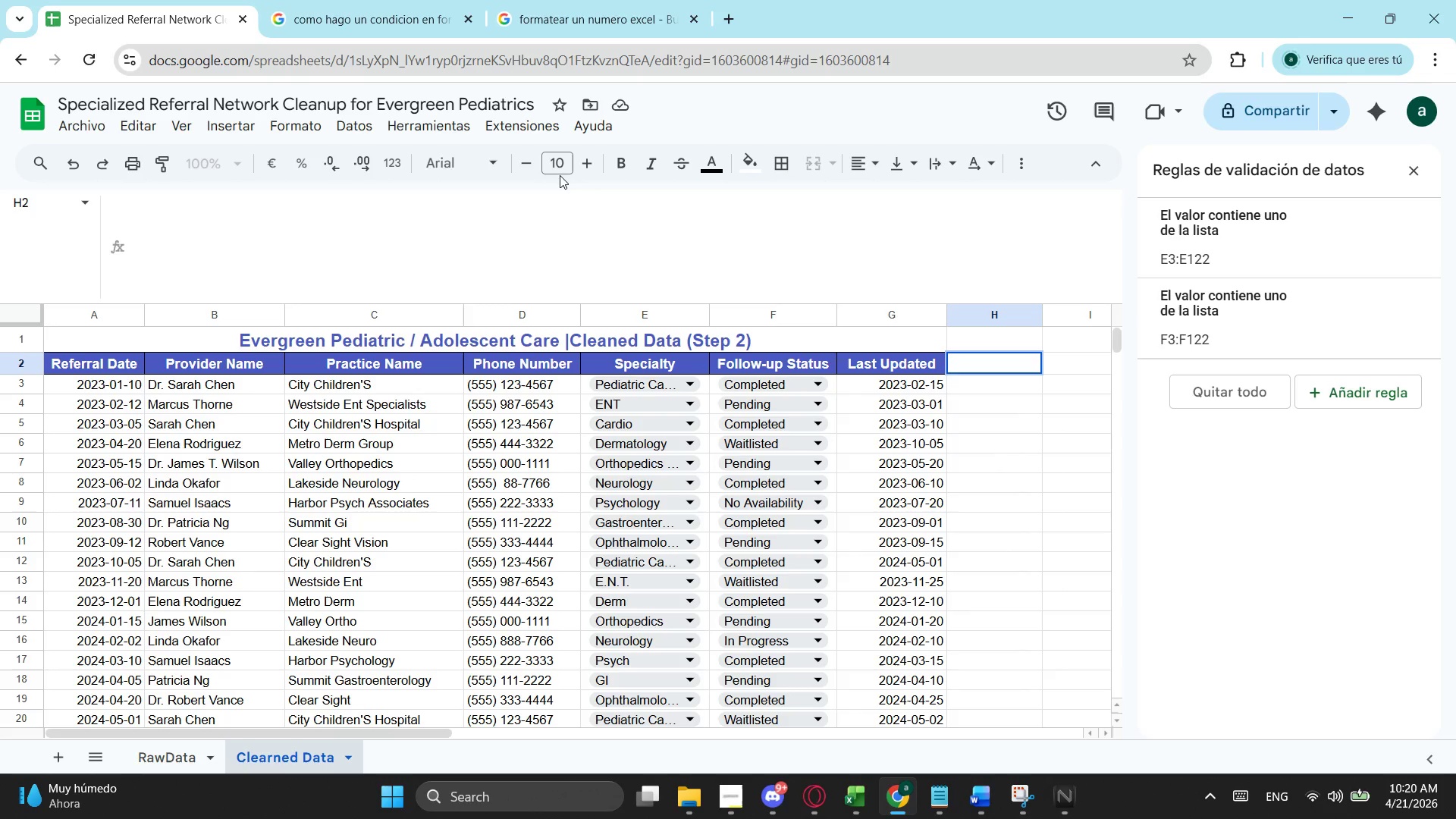 
key(Alt+AltLeft)
 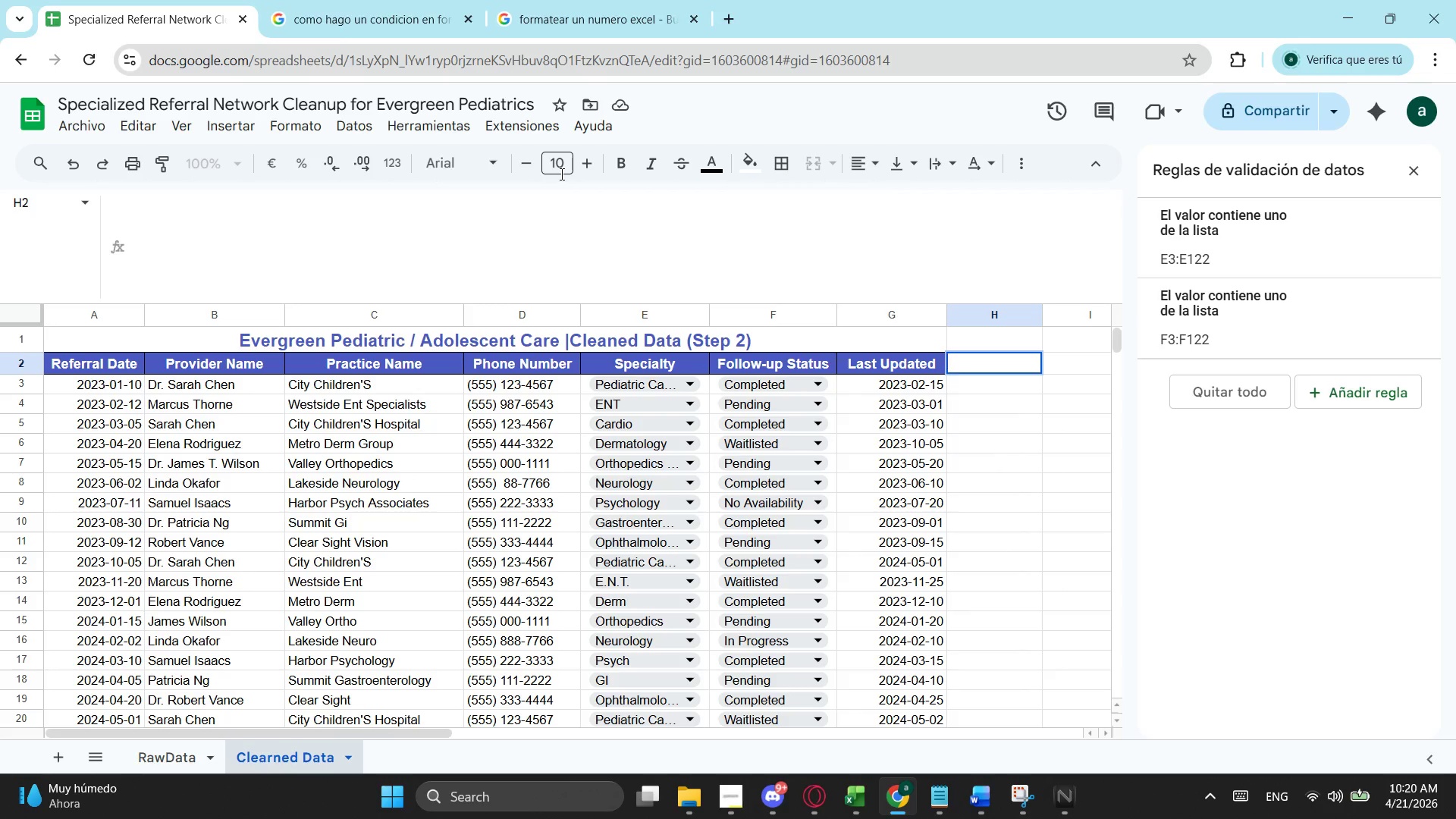 
key(Alt+Tab)